 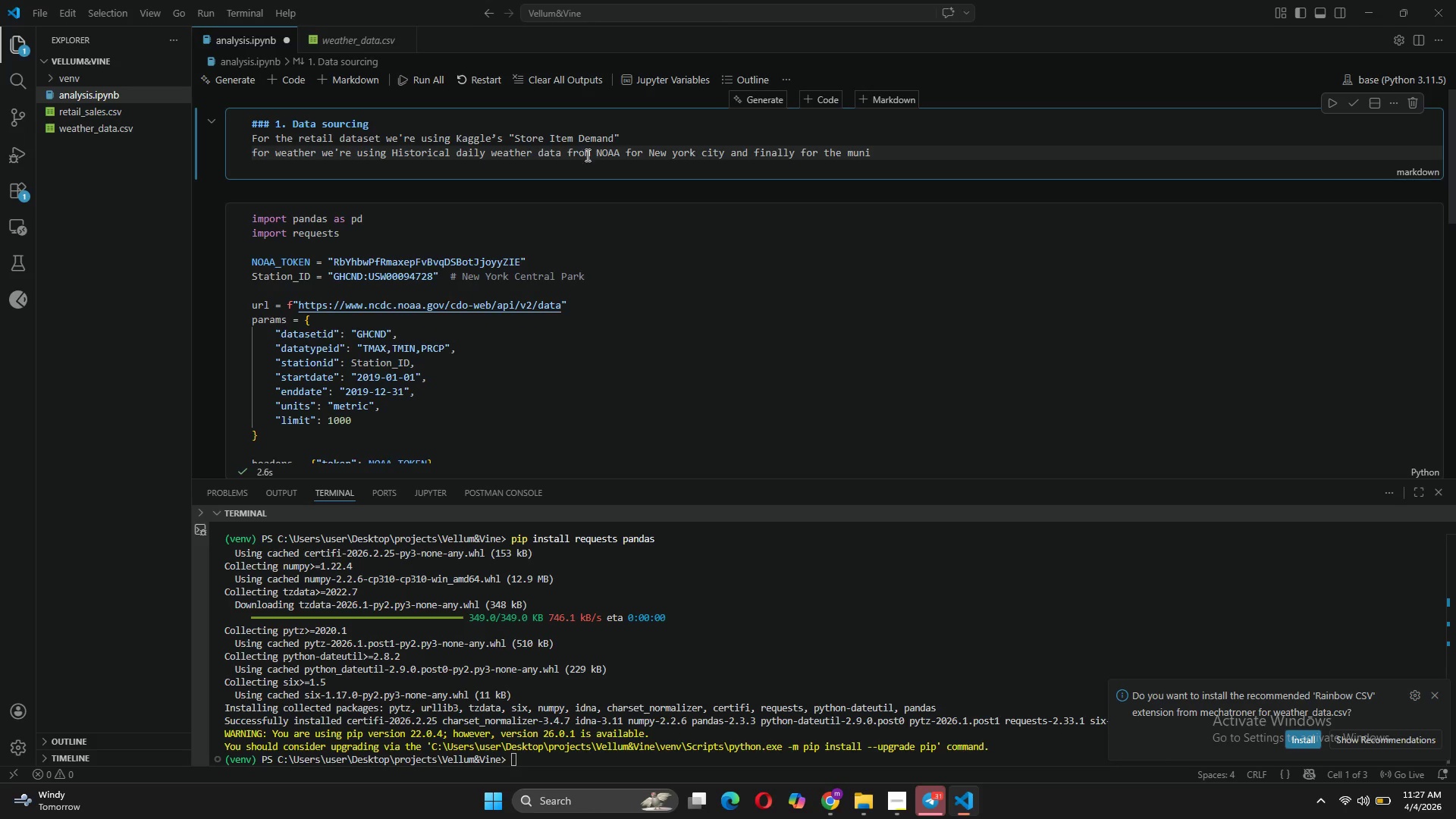 
left_click([299, 138])
 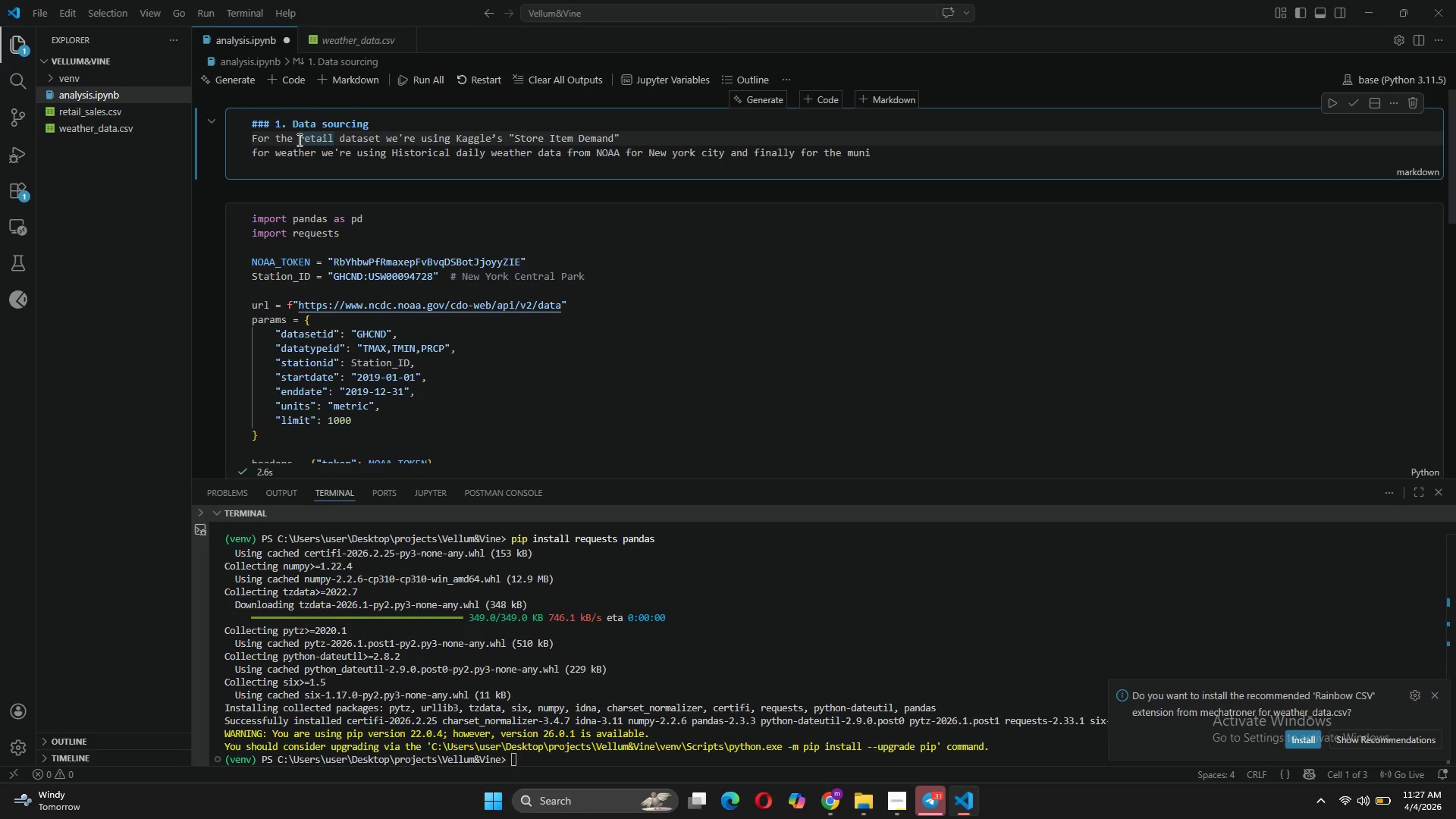 
key(Backspace)
 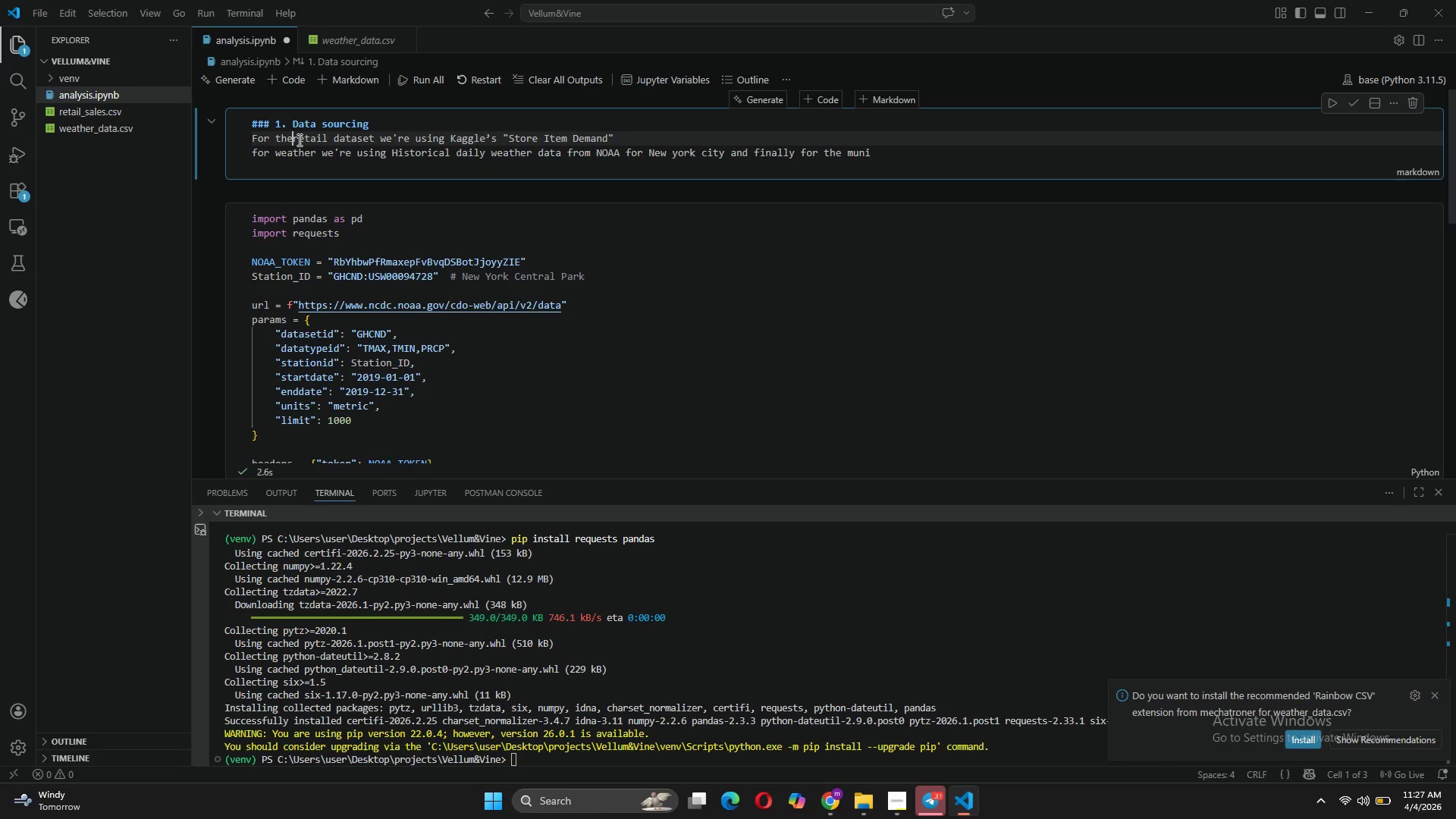 
key(Backspace)
 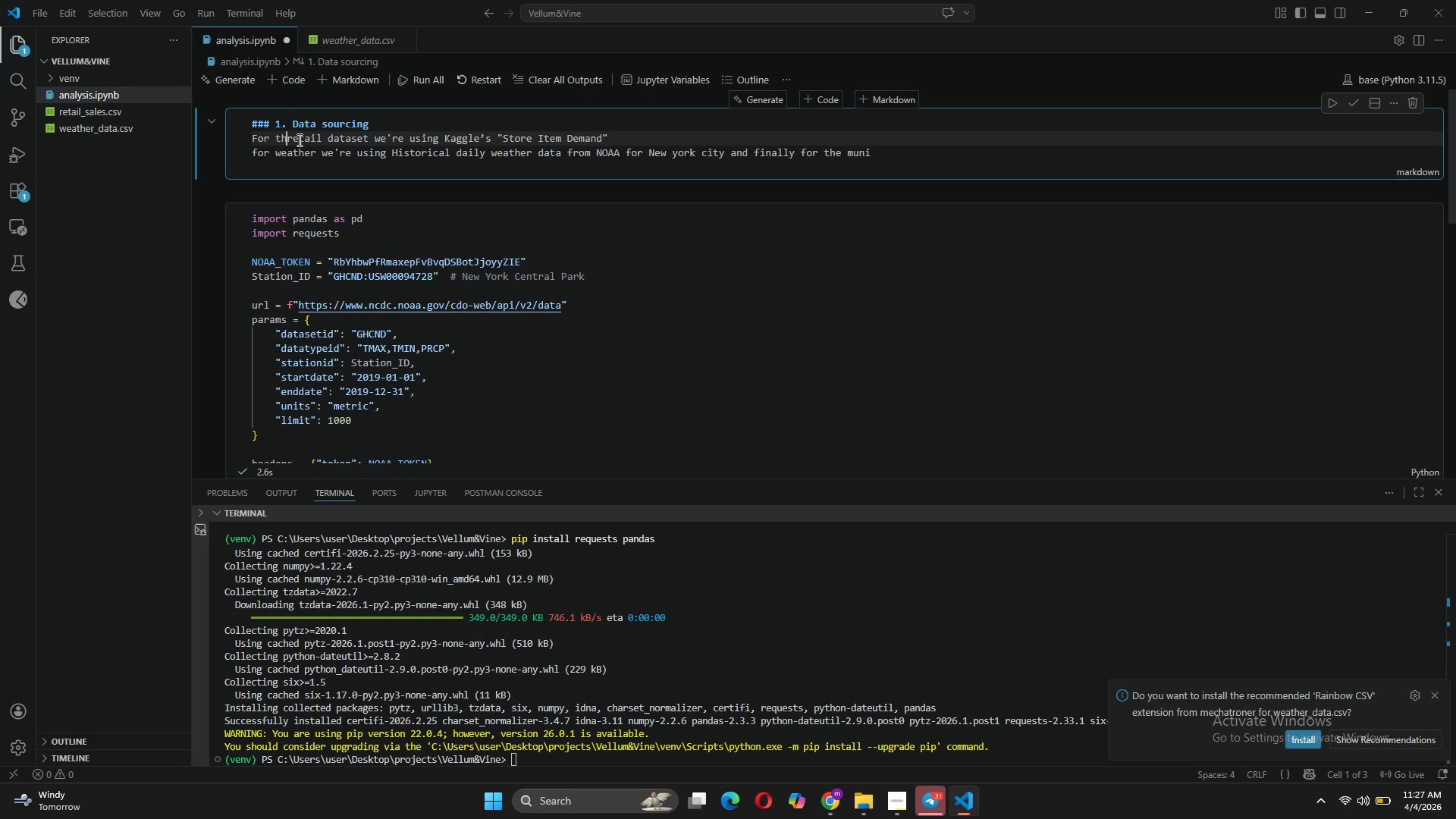 
key(Backspace)
 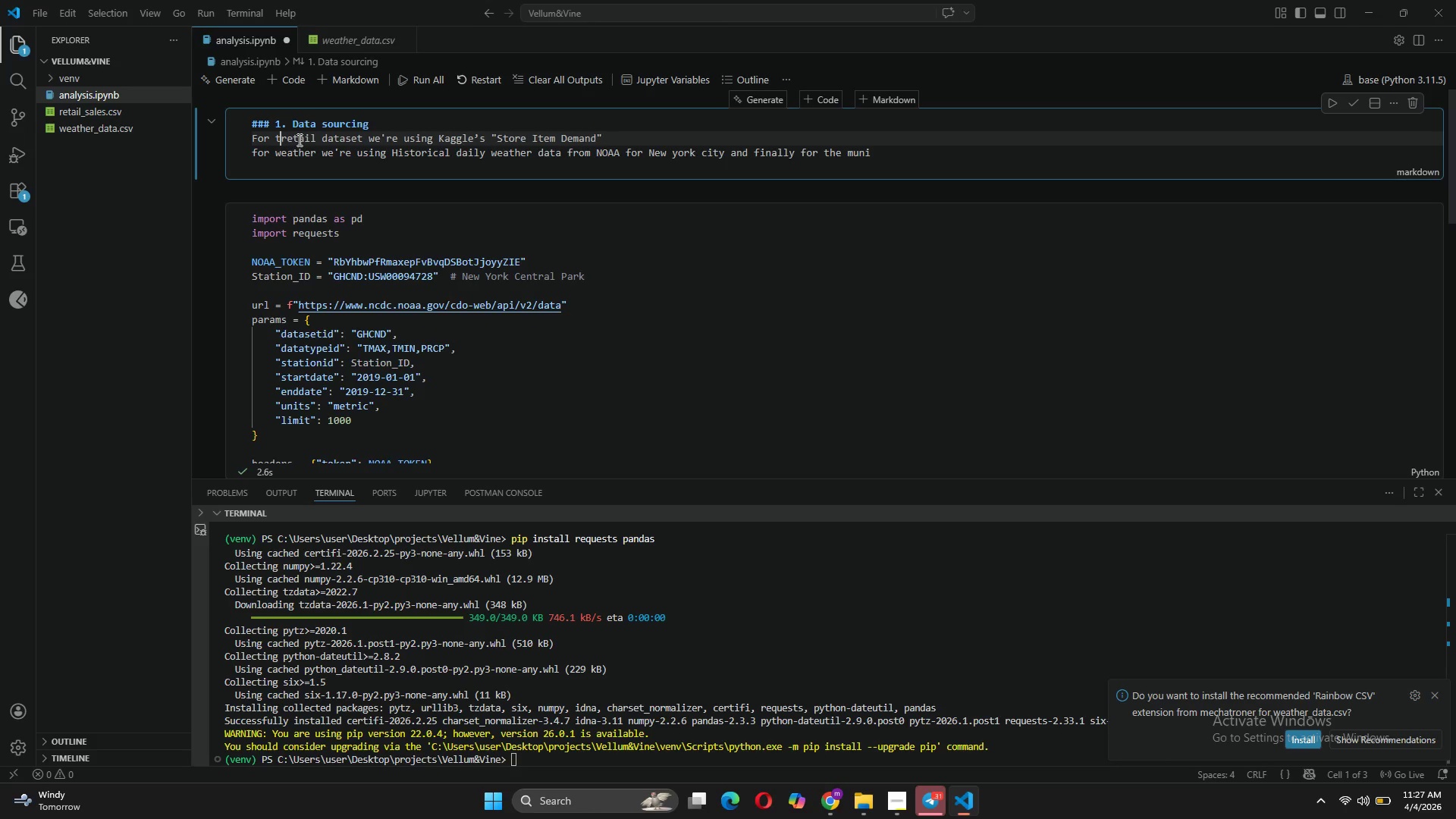 
key(Backspace)
 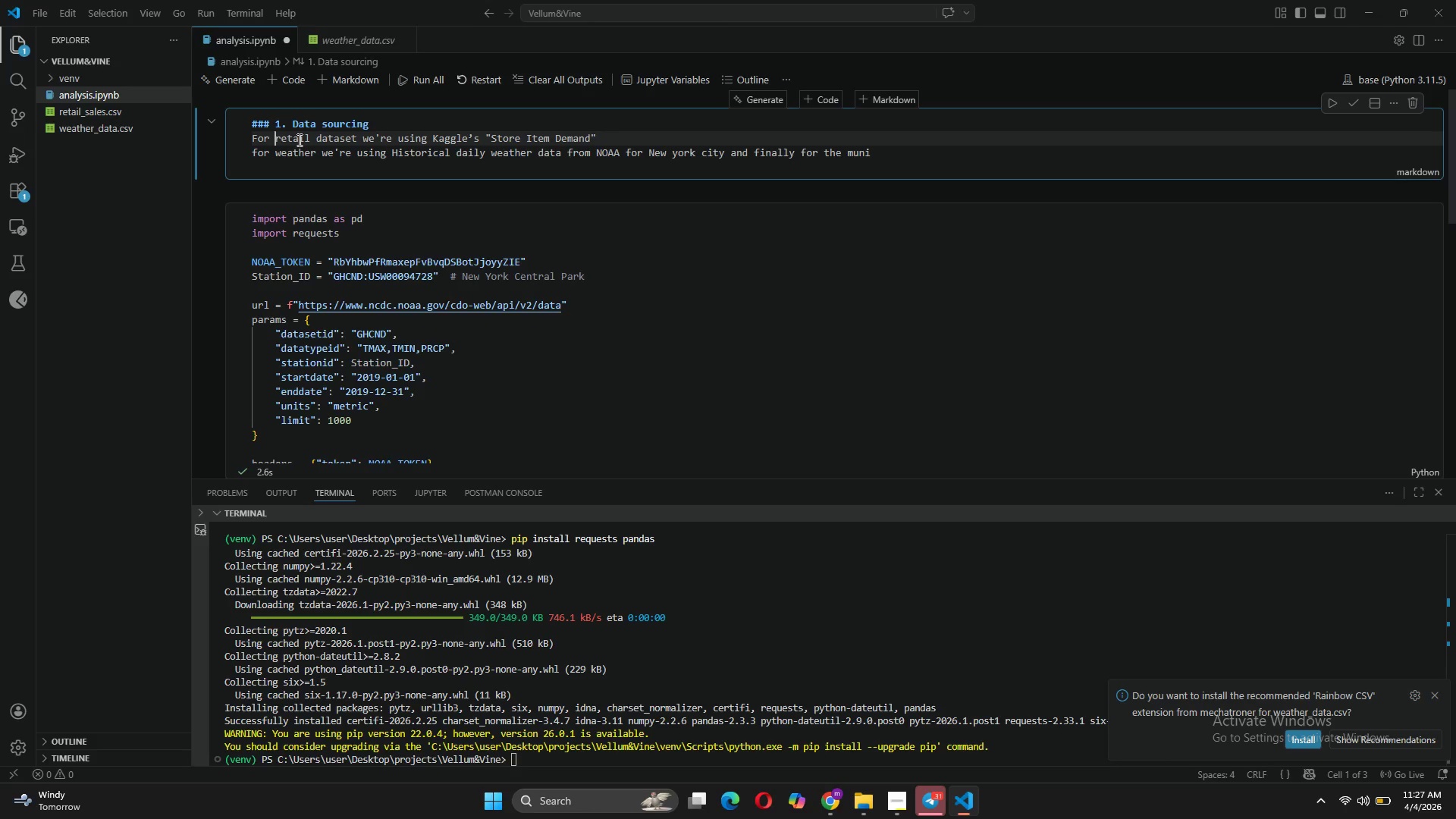 
key(Backspace)
 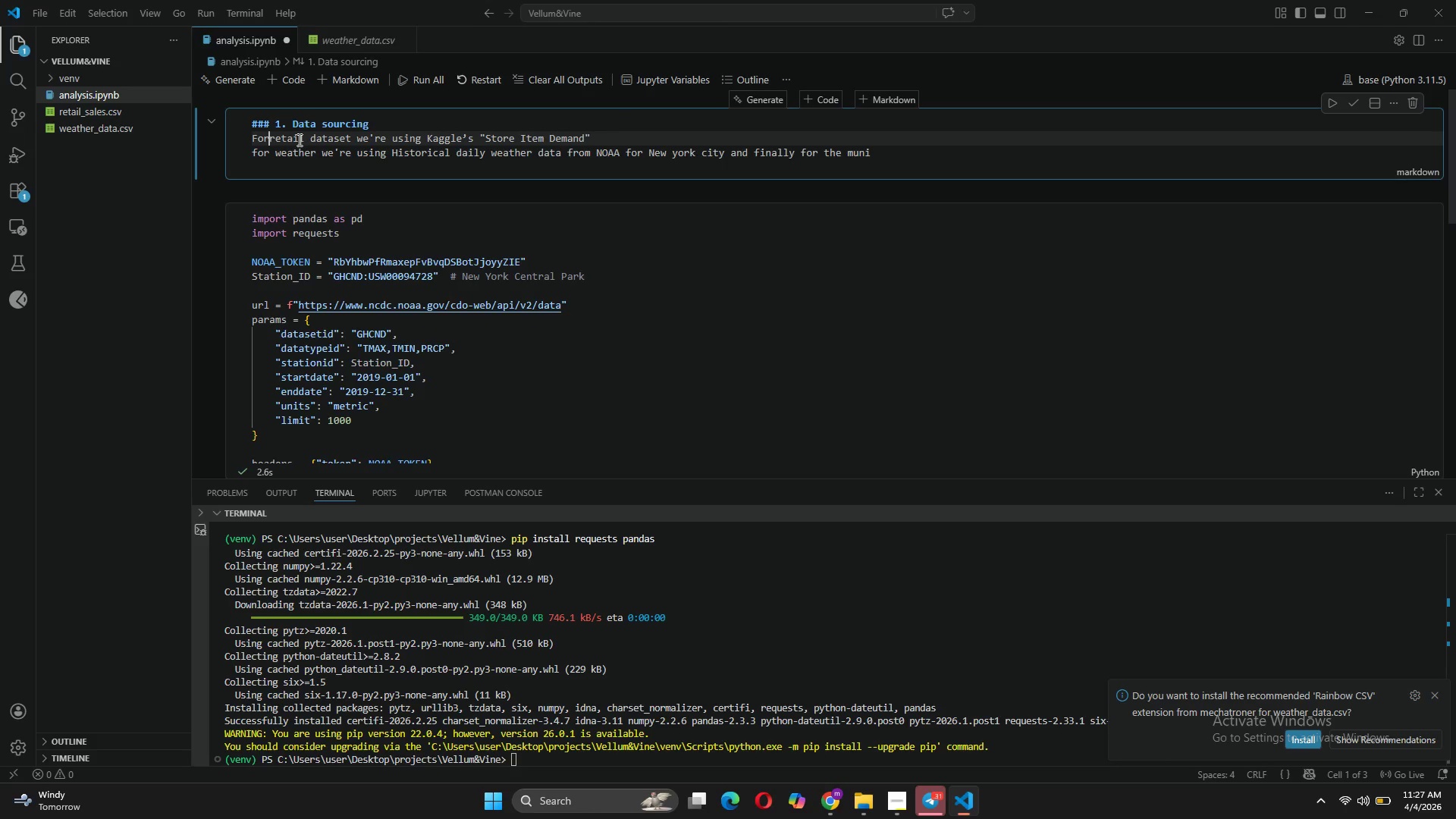 
key(Backspace)
 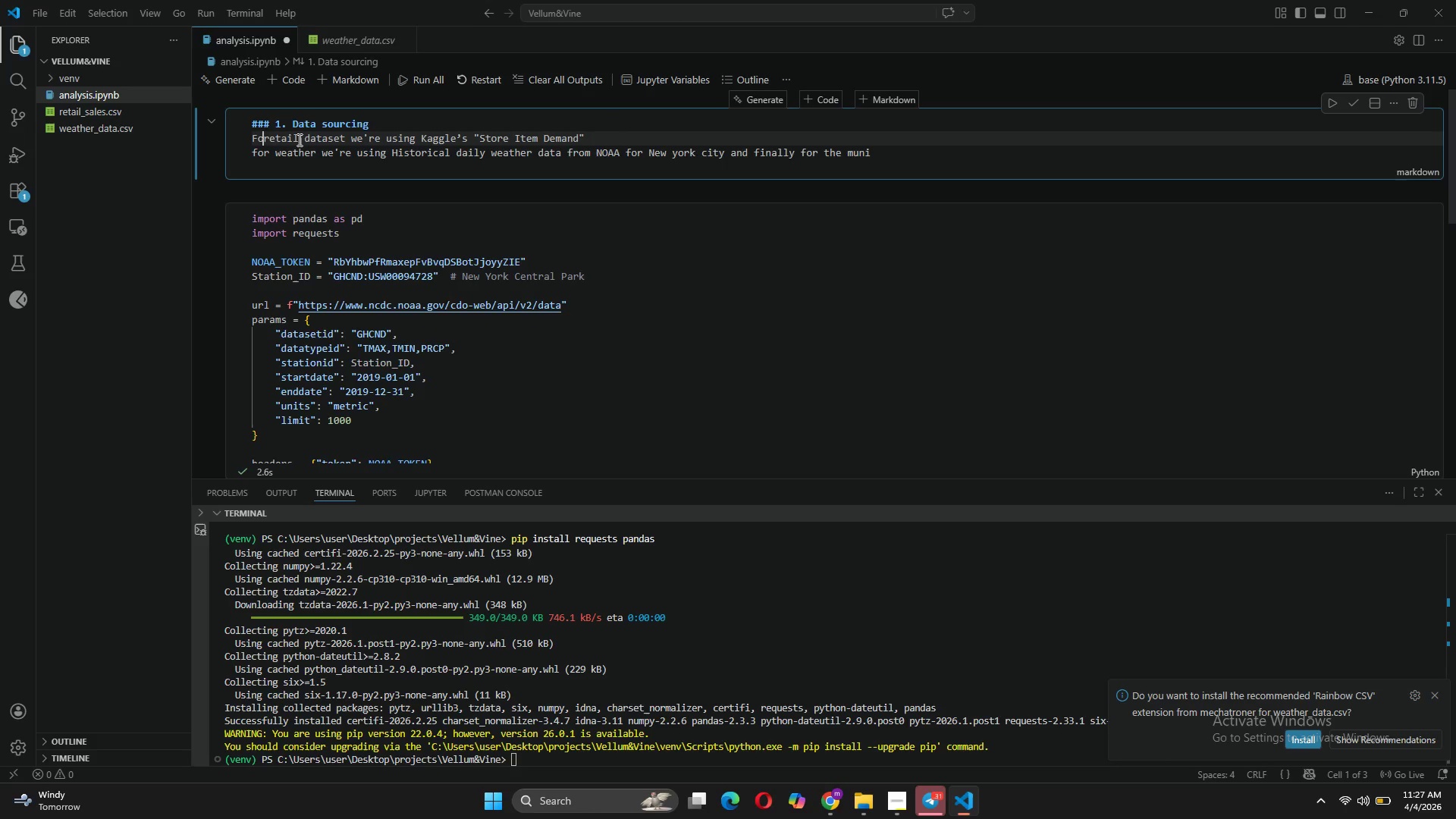 
key(Backspace)
 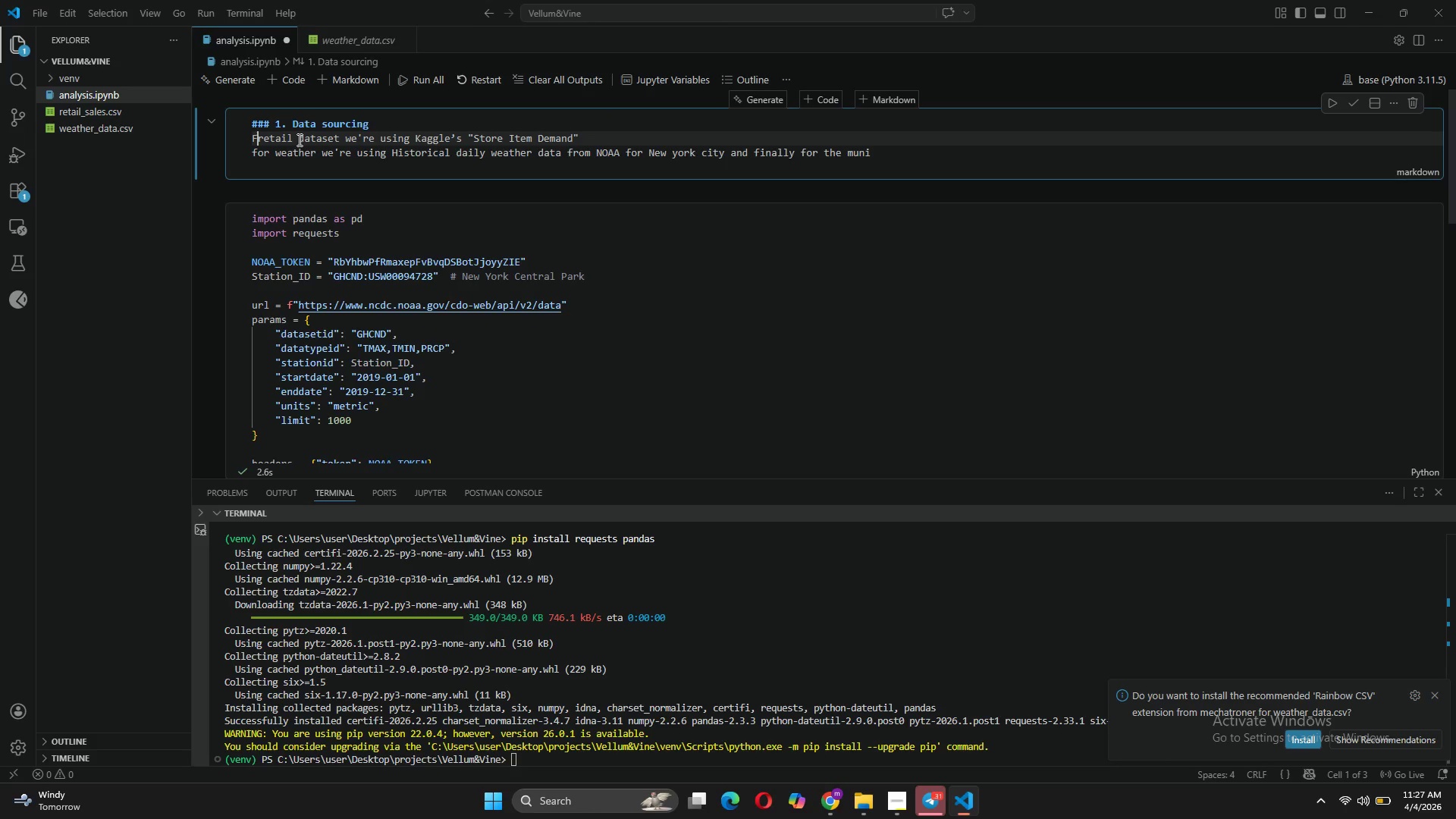 
key(Backspace)
 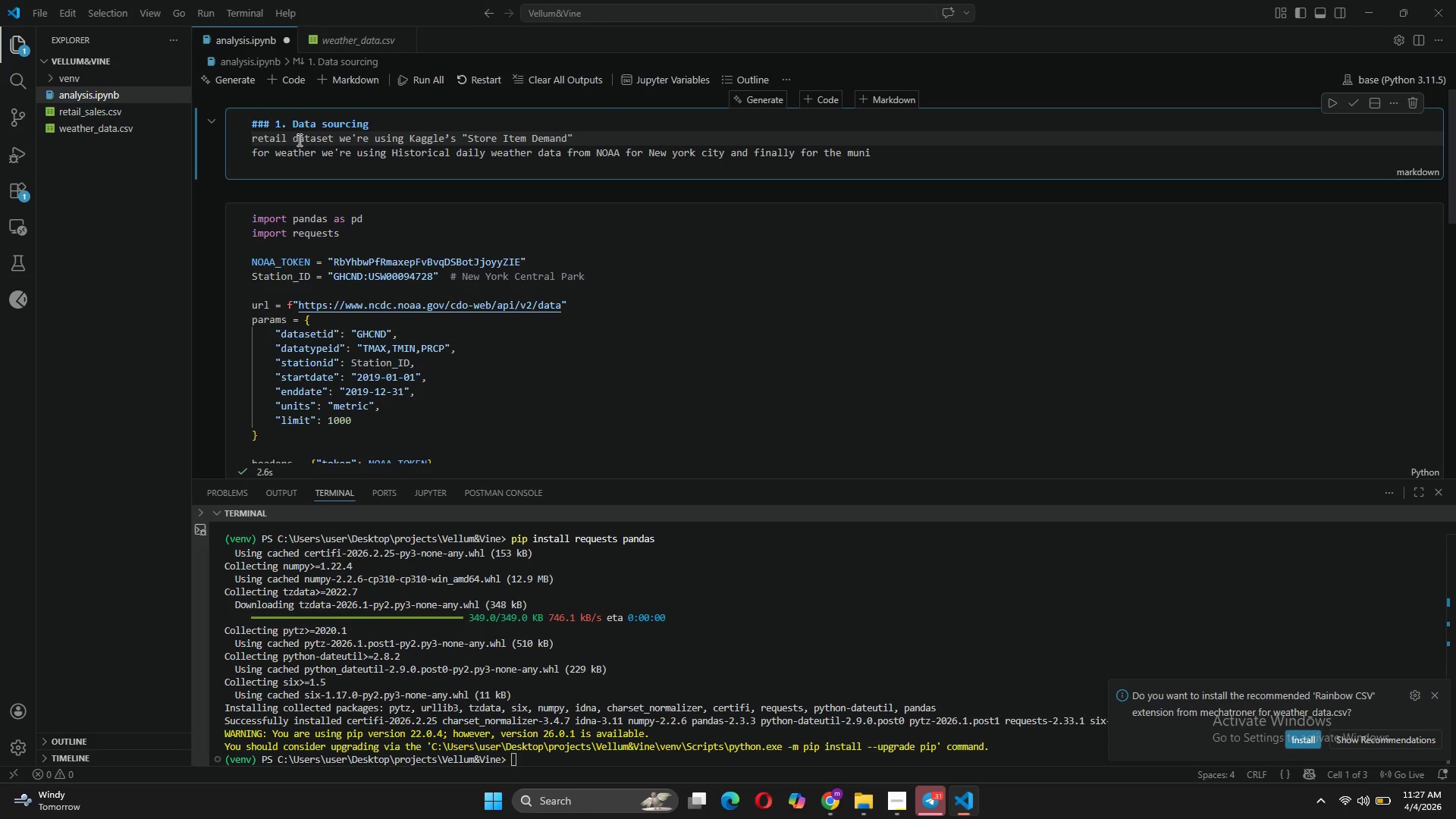 
hold_key(key=ArrowRight, duration=0.81)
 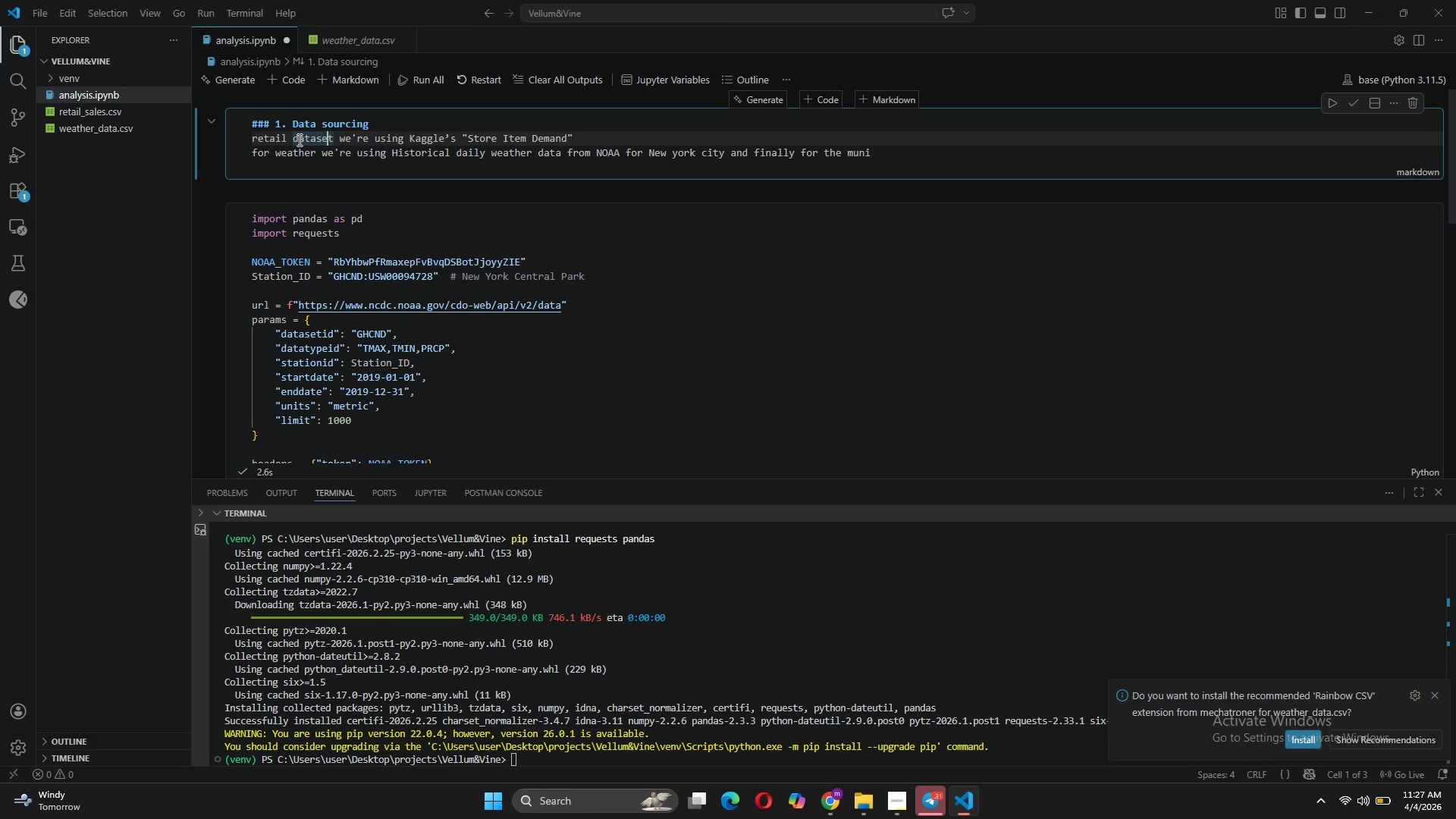 
key(ArrowRight)
 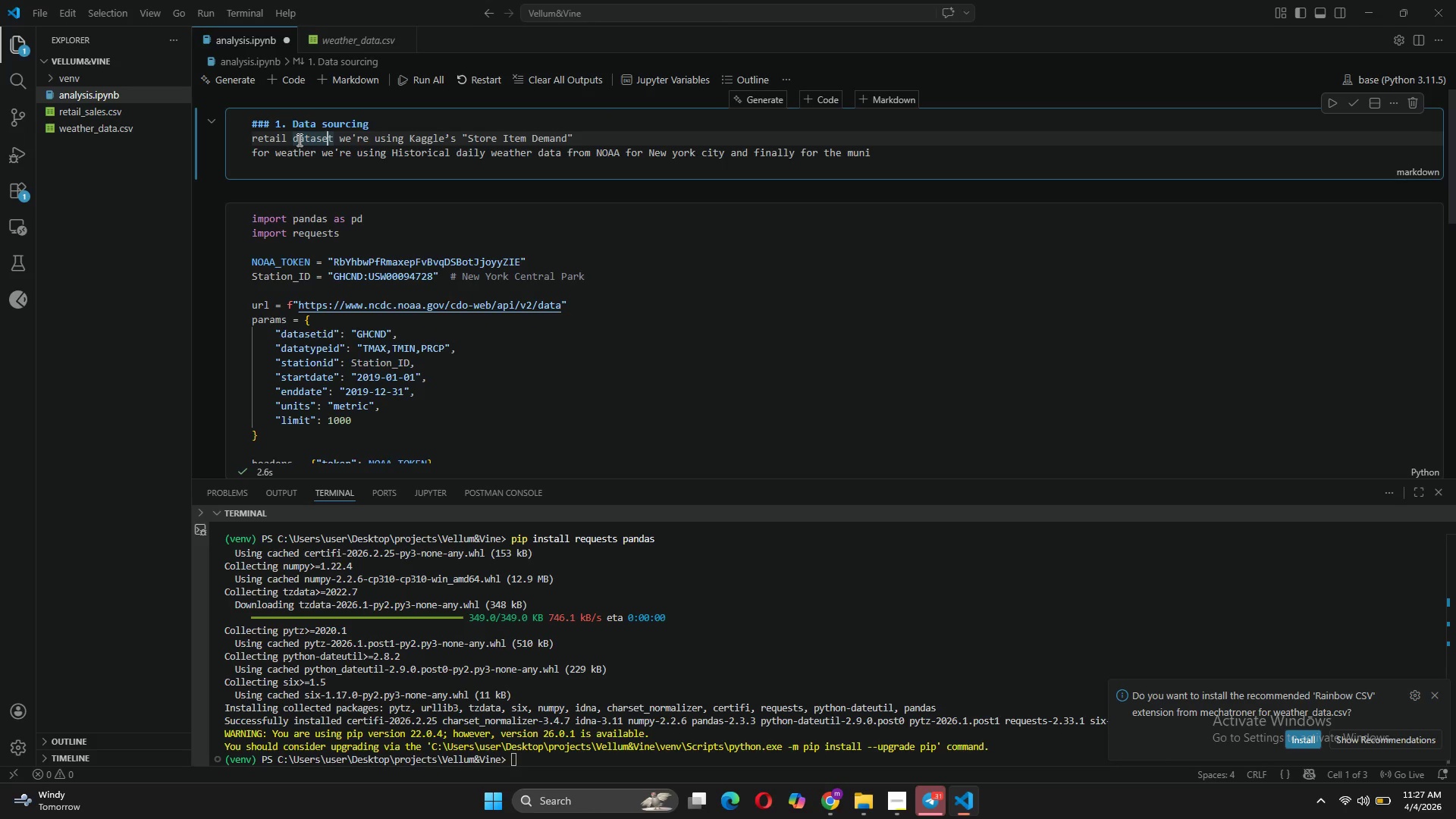 
key(ArrowRight)
 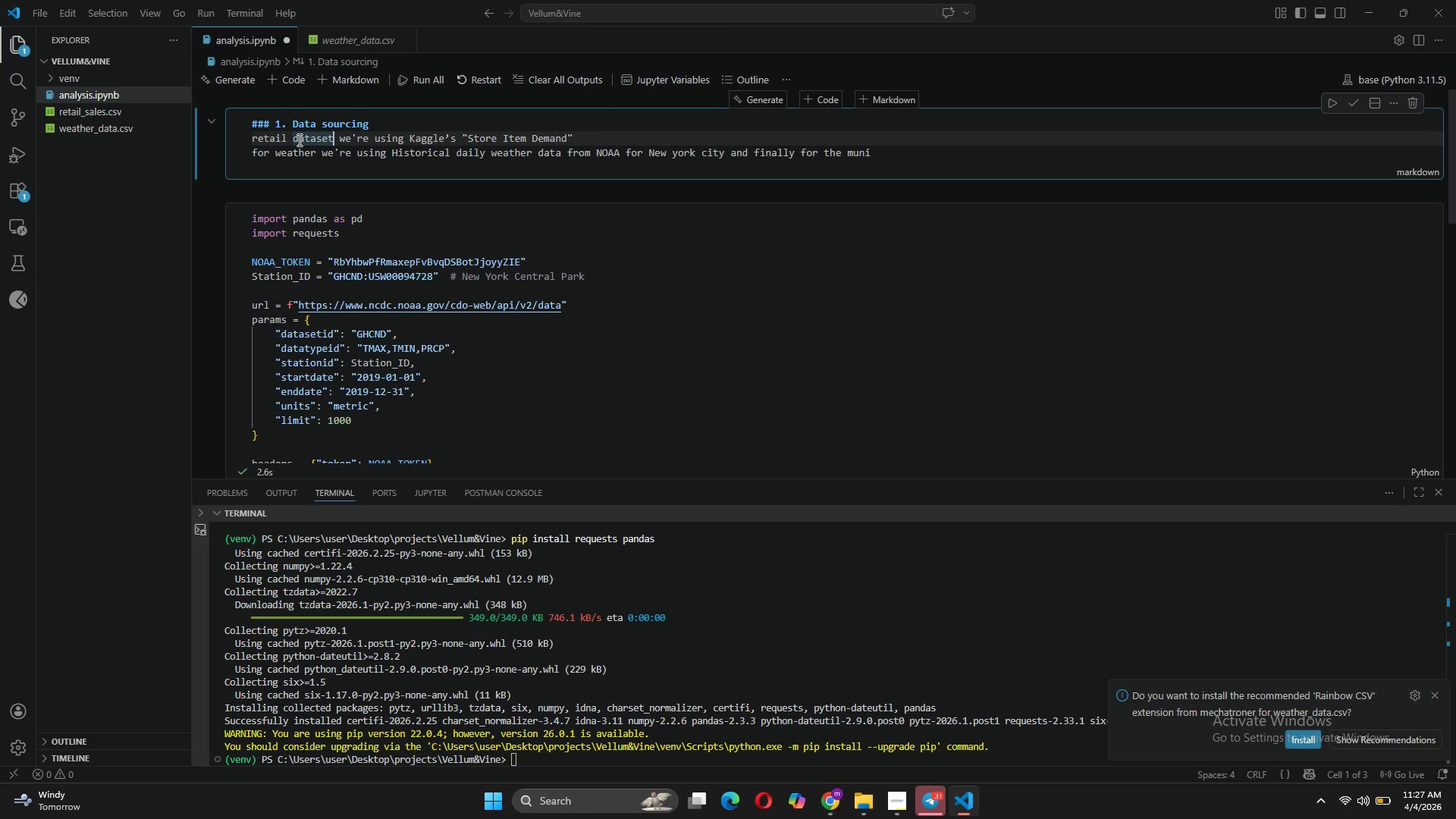 
key(Shift+Semicolon)
 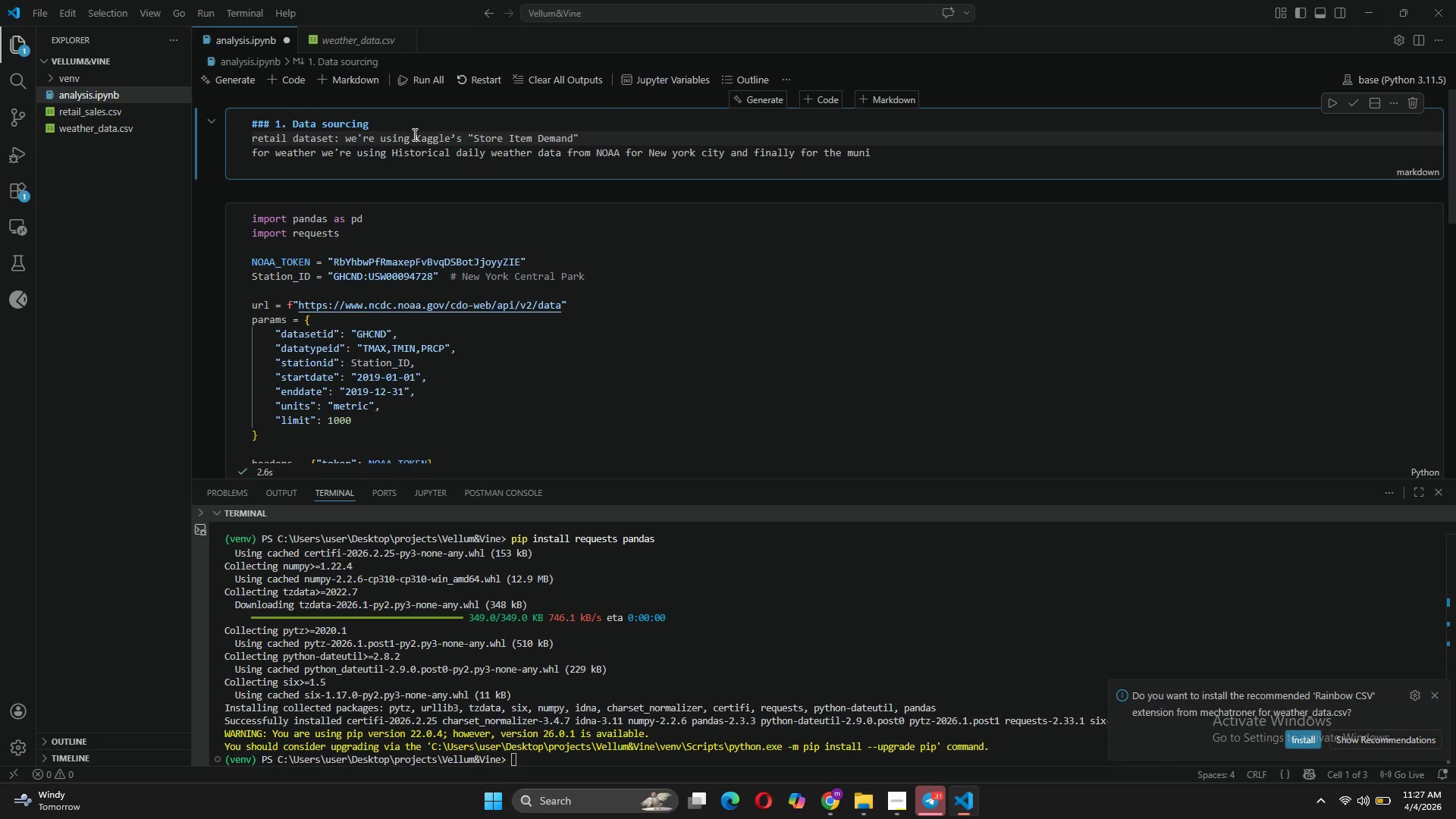 
left_click_drag(start_coordinate=[414, 135], to_coordinate=[344, 143])
 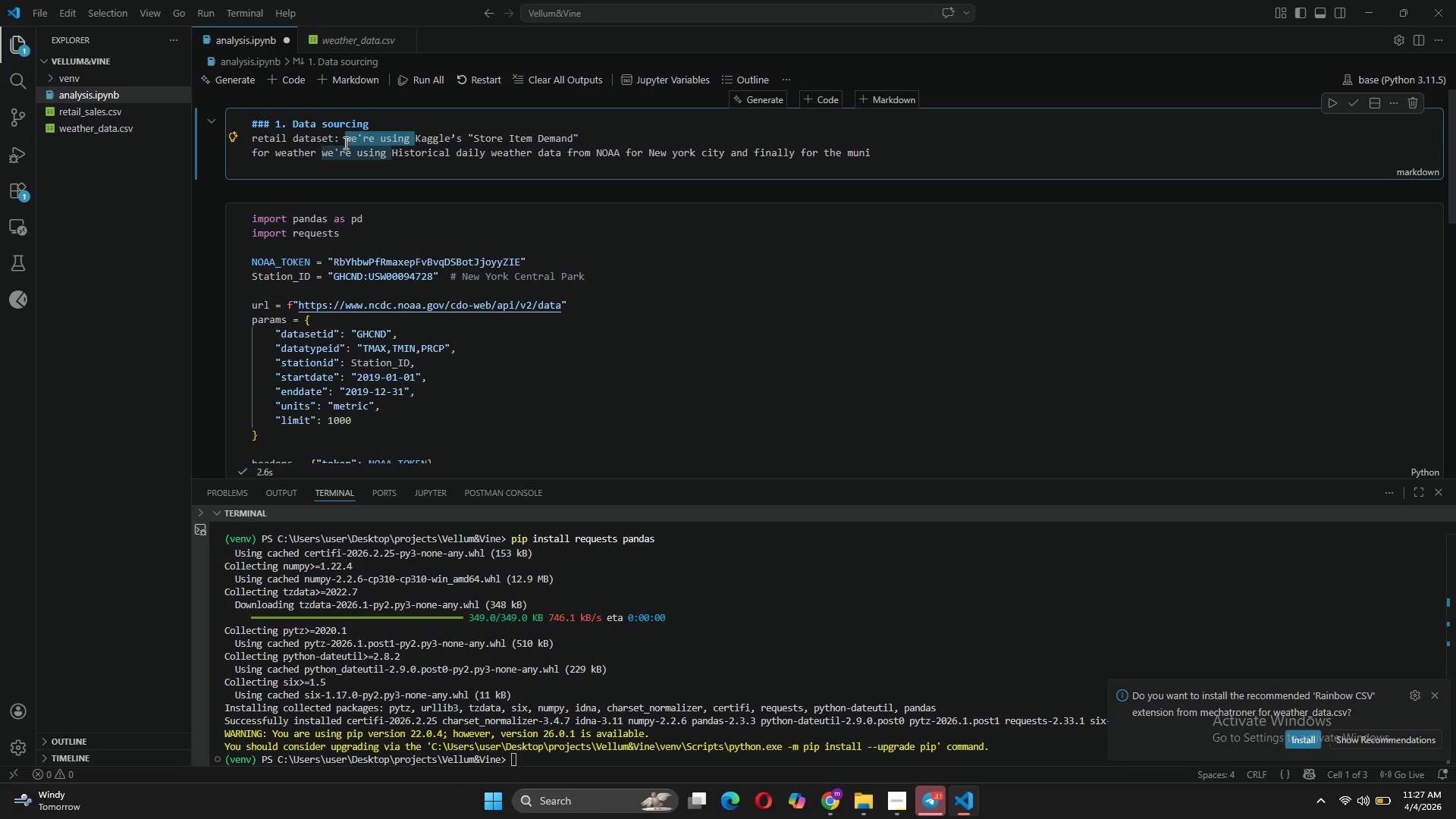 
key(Backspace)
 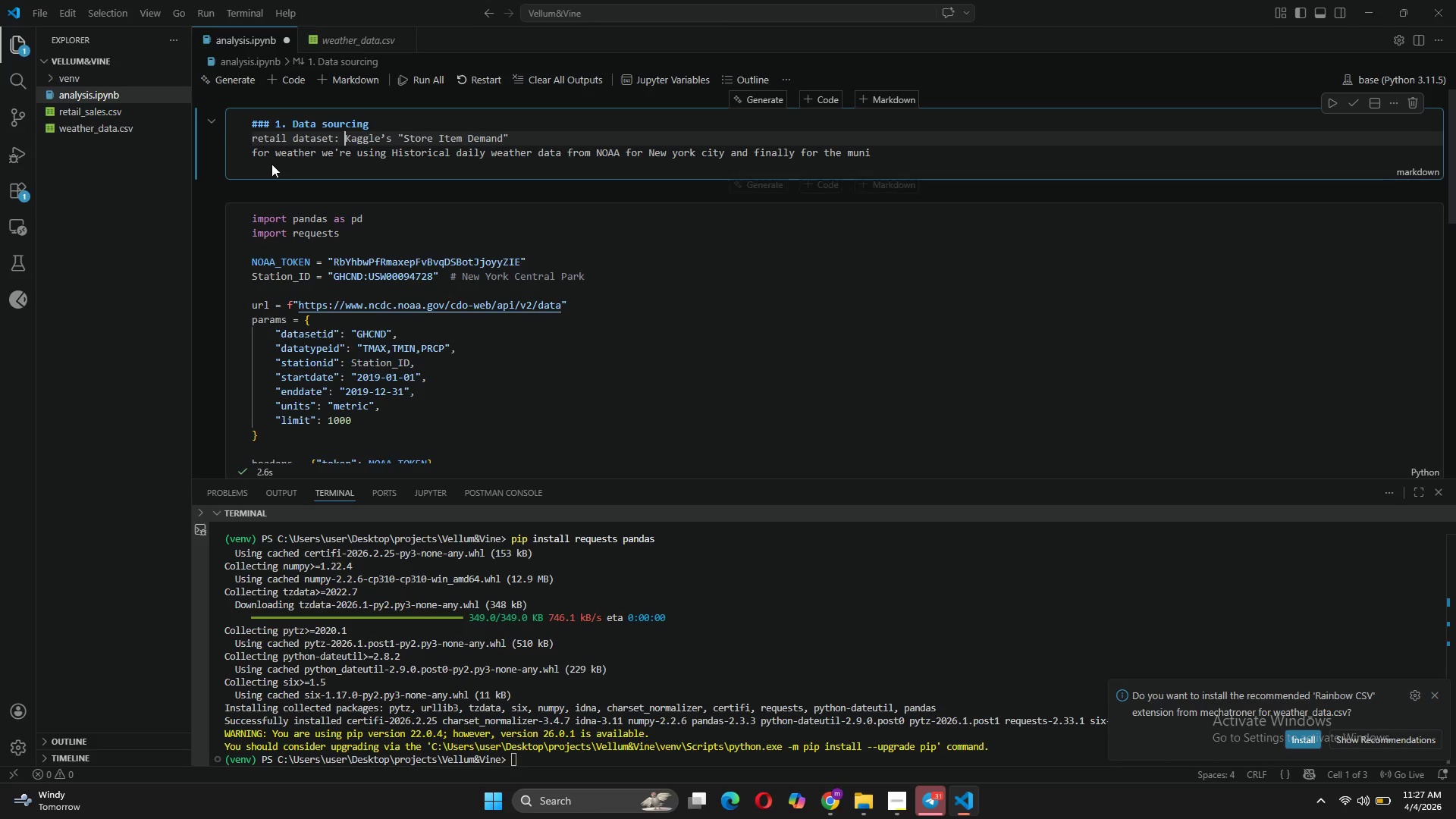 
left_click_drag(start_coordinate=[273, 151], to_coordinate=[248, 152])
 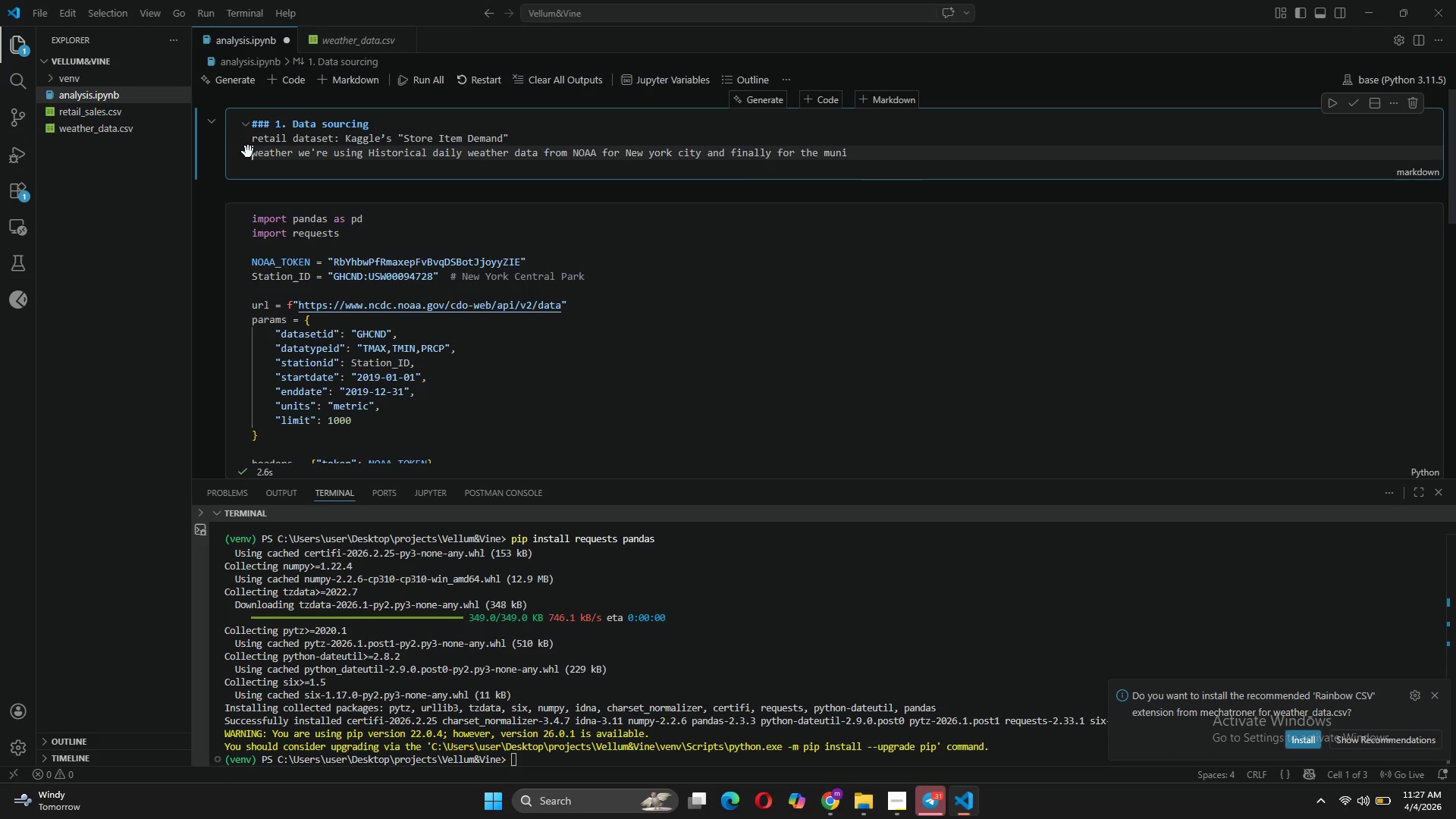 
key(Backspace)
 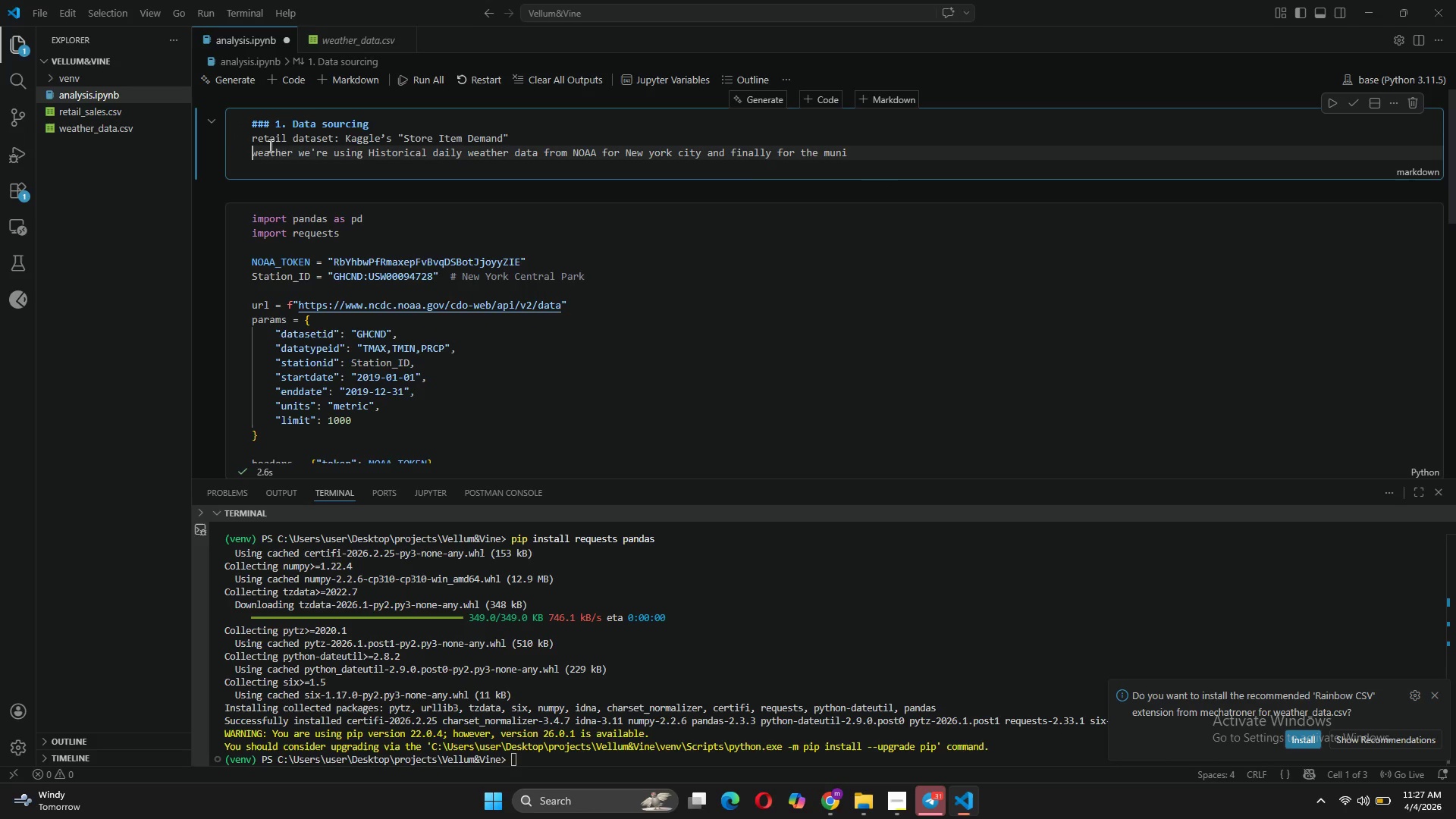 
left_click([299, 149])
 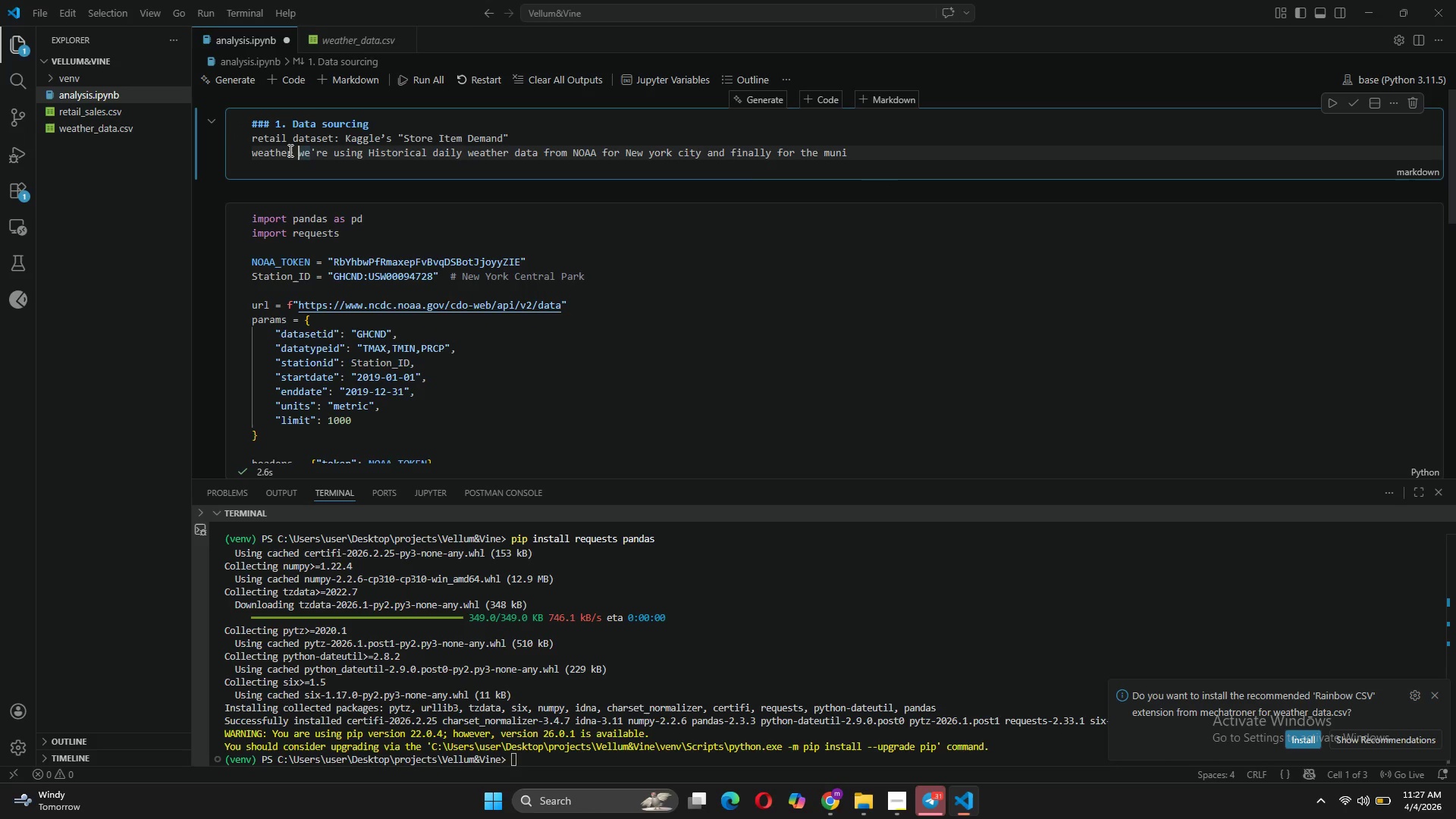 
left_click([289, 151])
 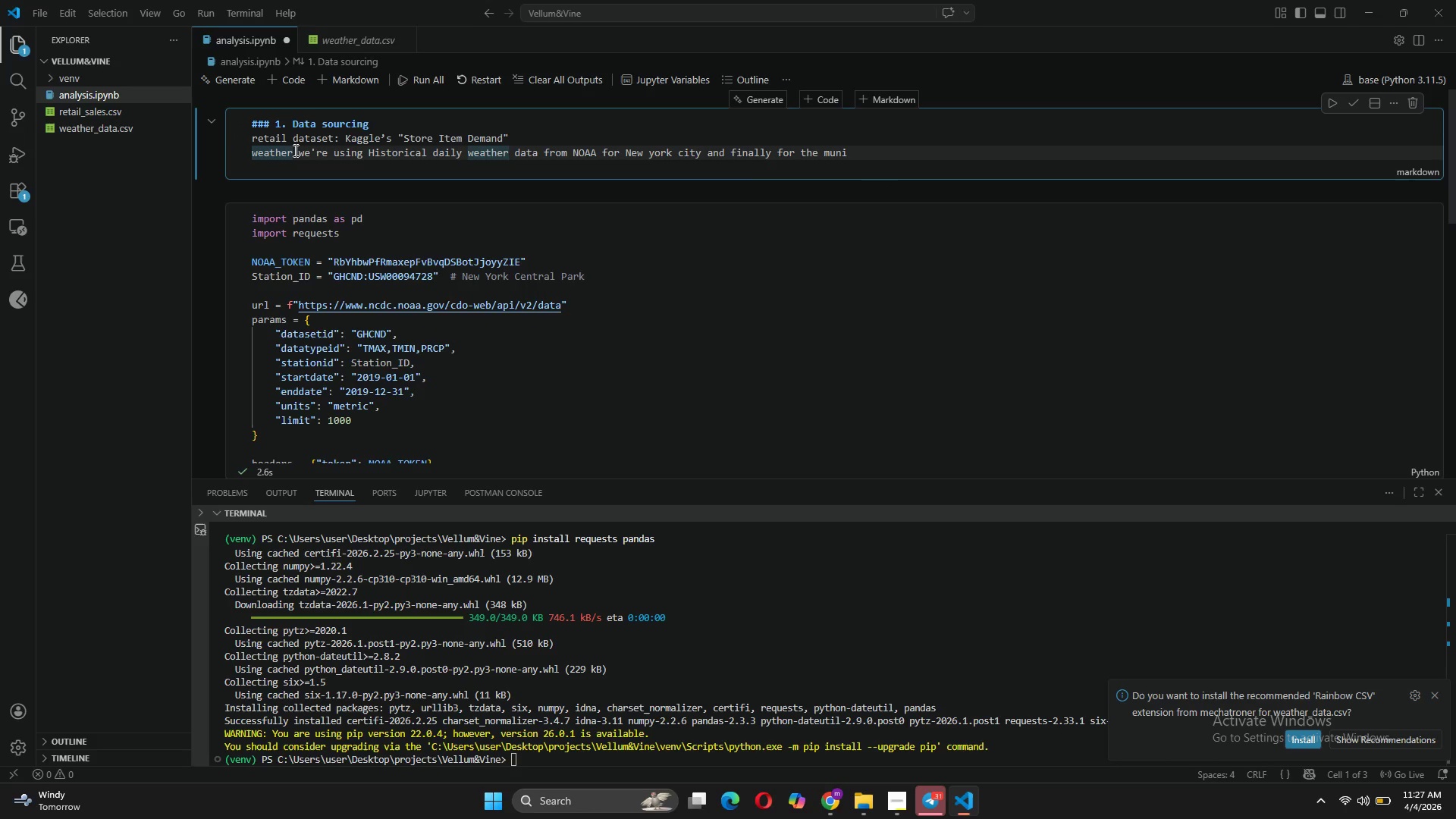 
left_click([295, 150])
 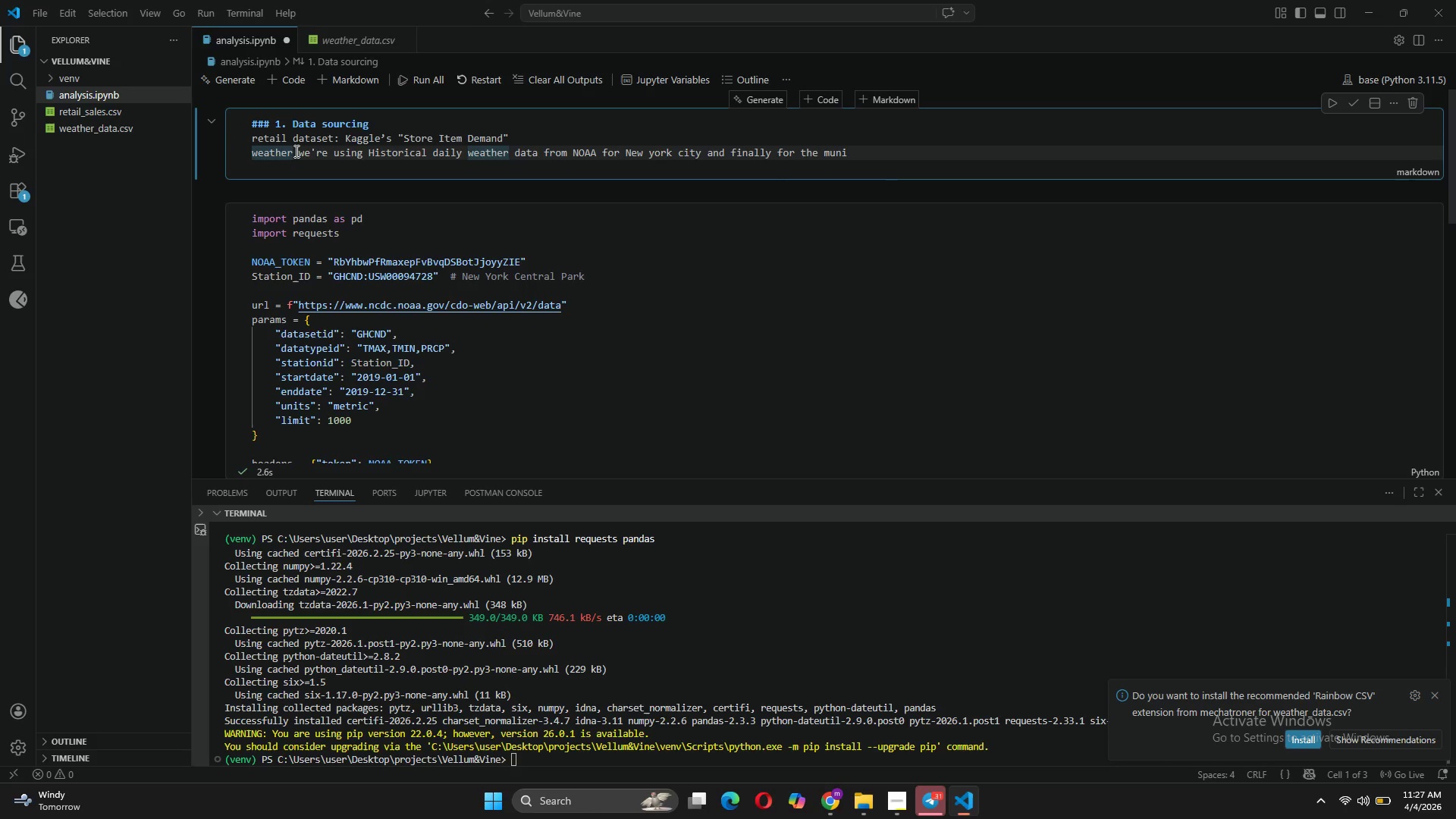 
type( dataset)
 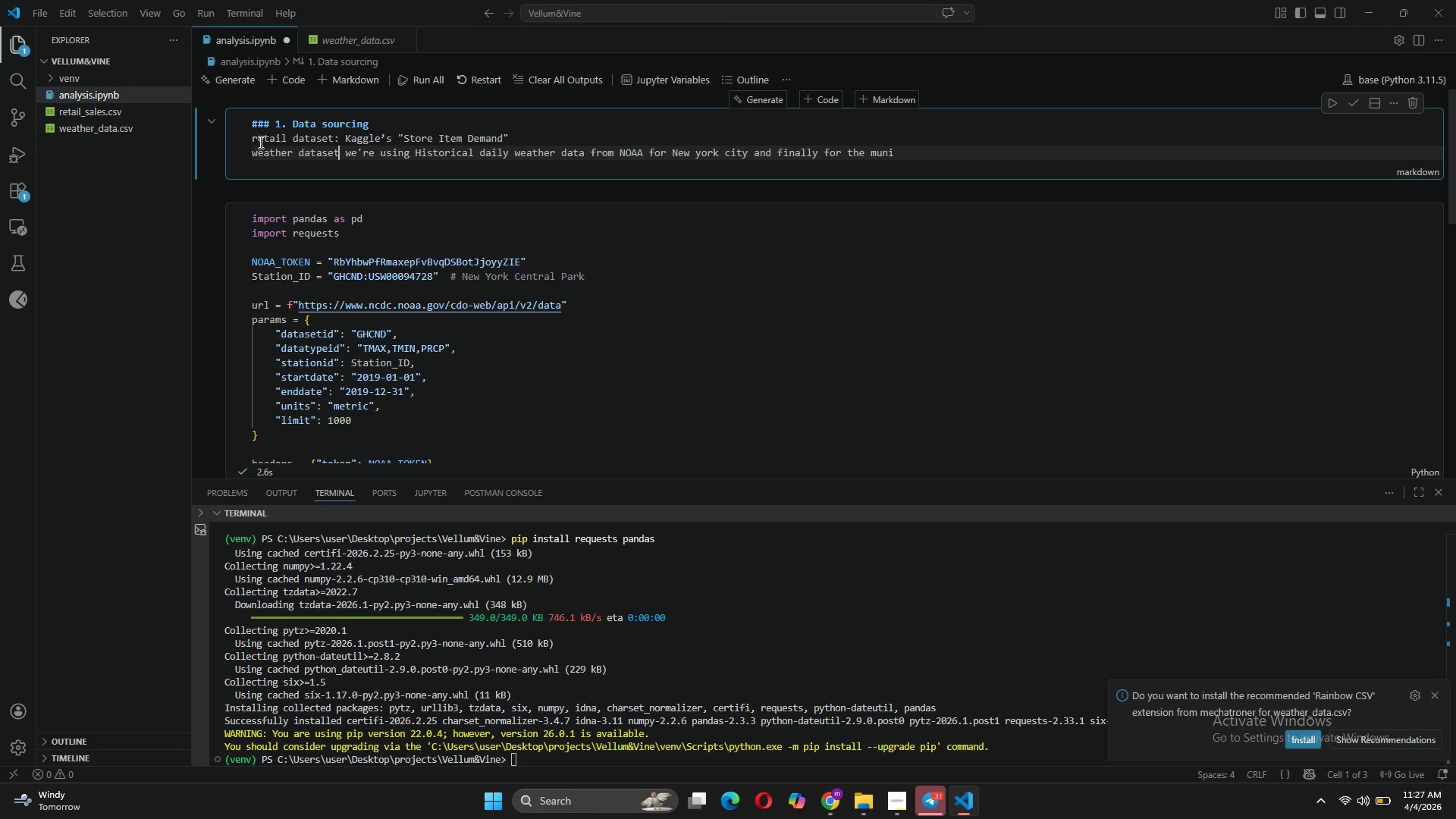 
left_click([256, 139])
 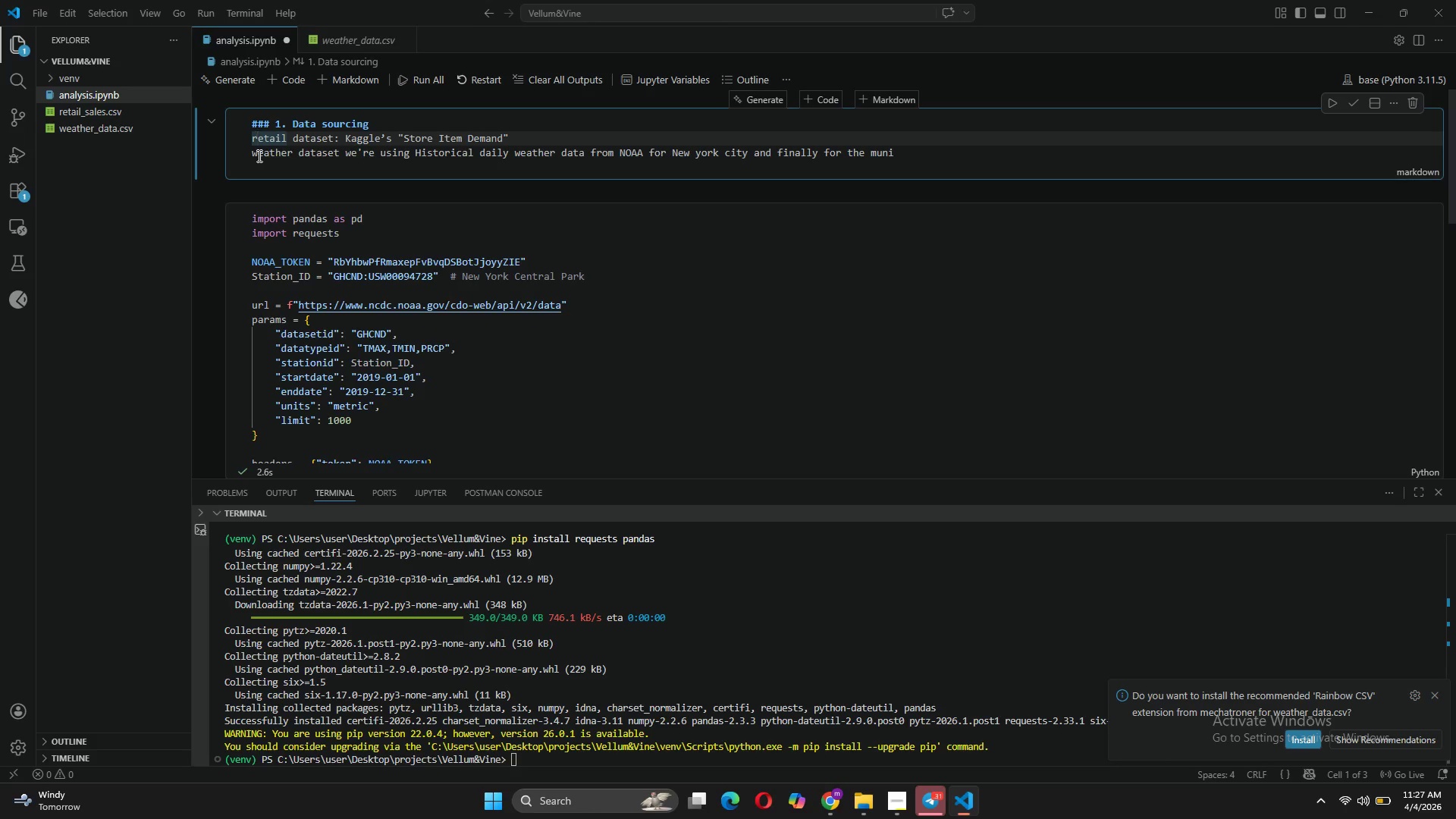 
key(Backspace)
 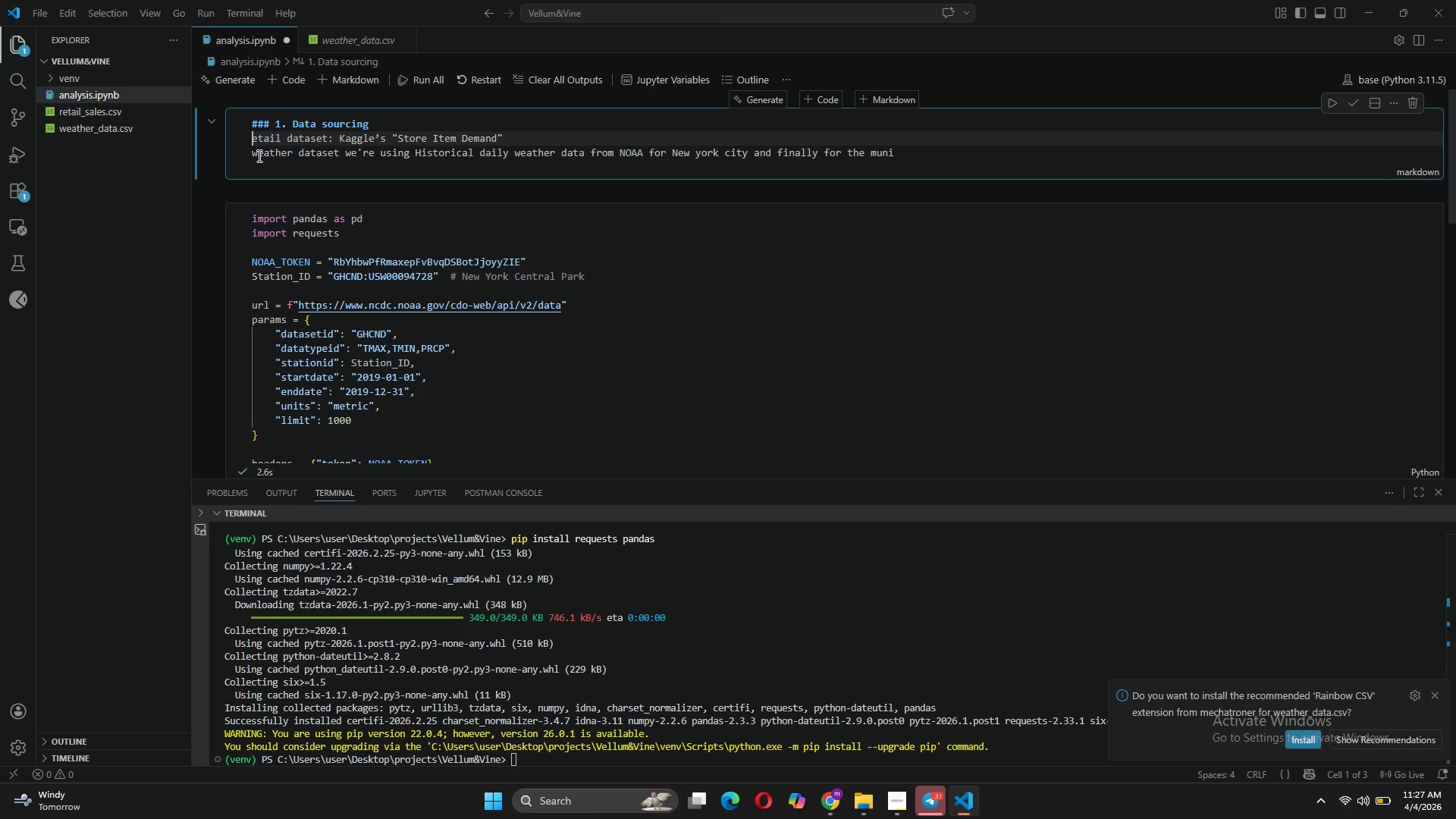 
key(CapsLock)
 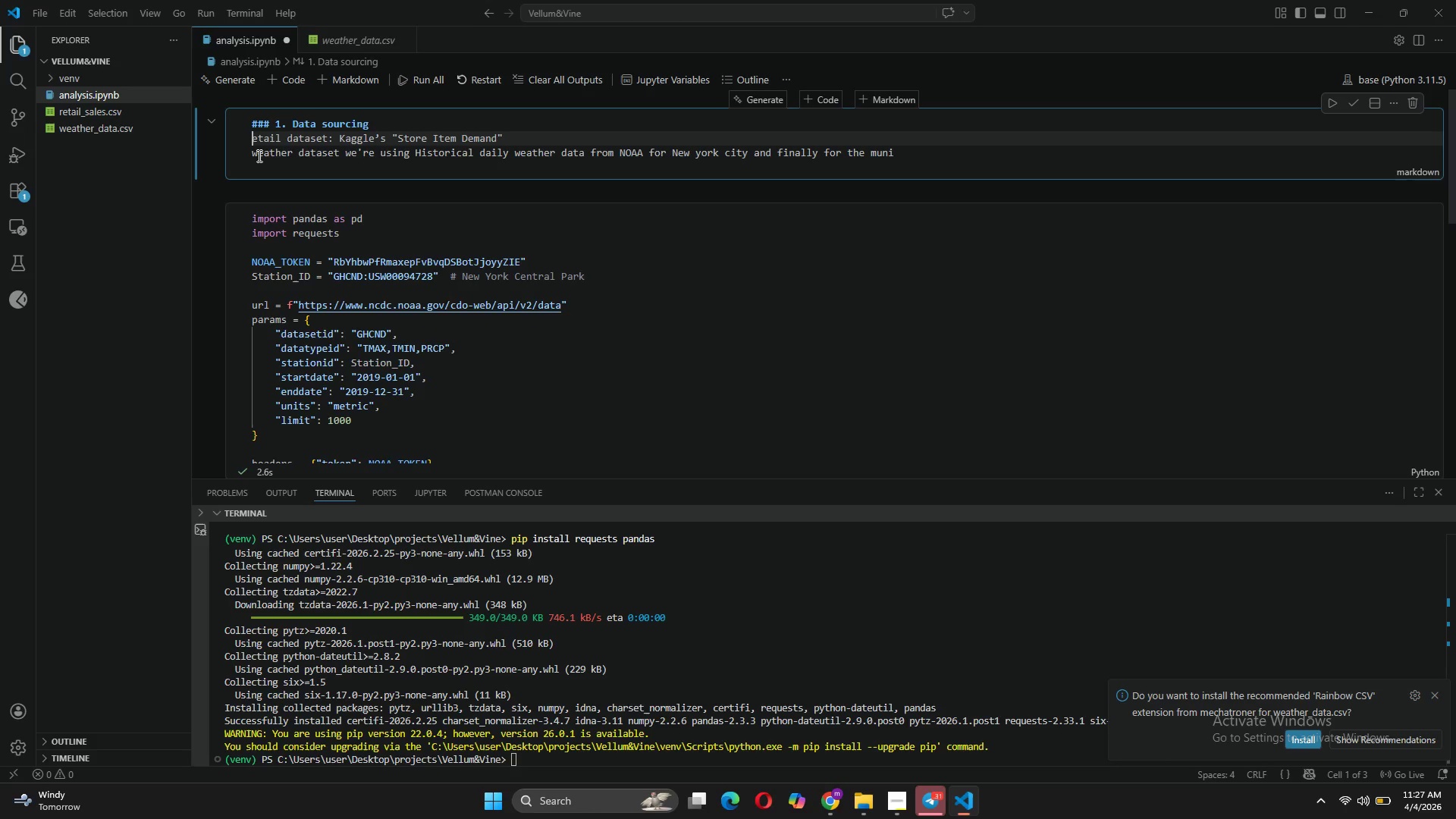 
key(R)
 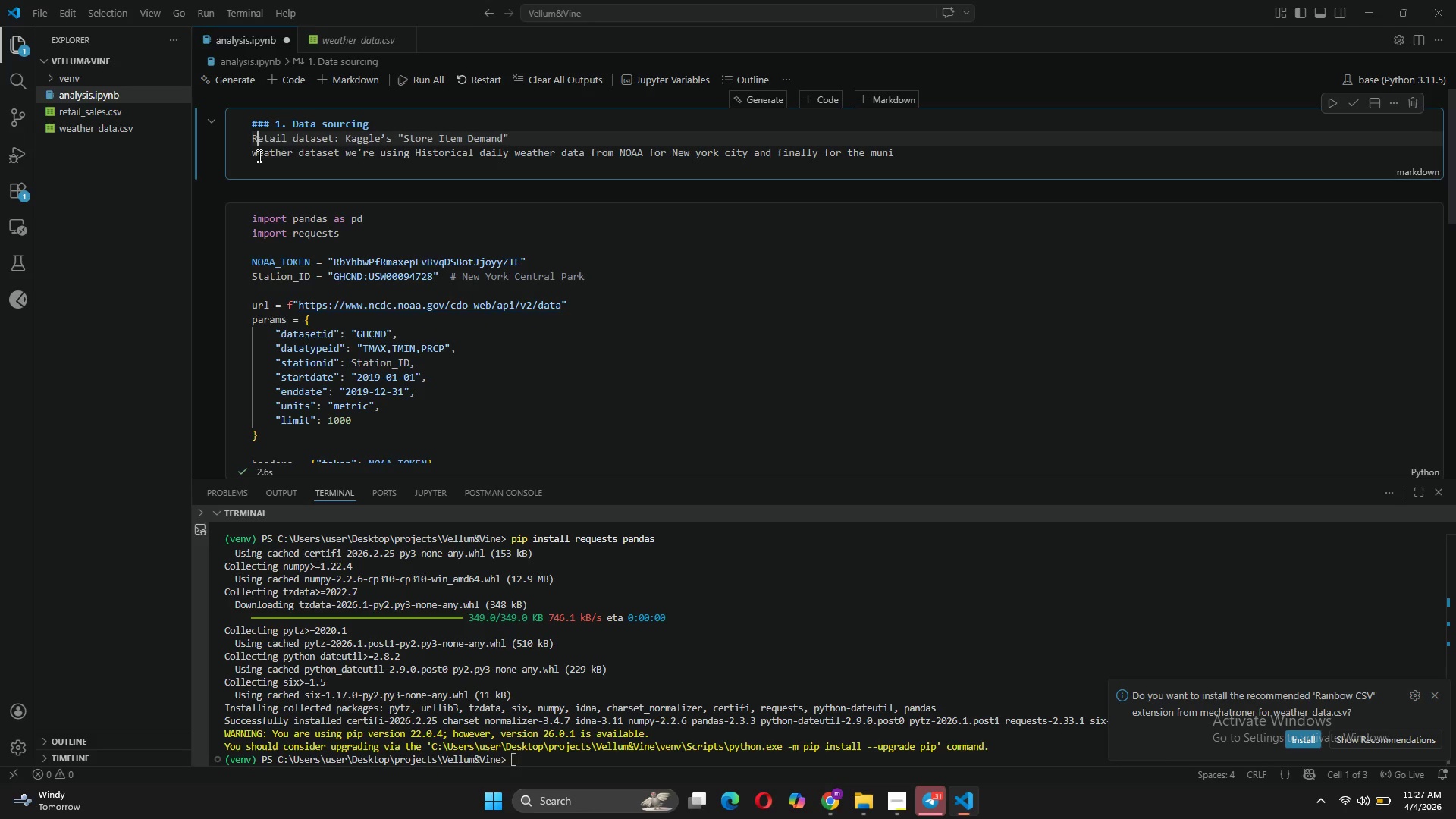 
key(CapsLock)
 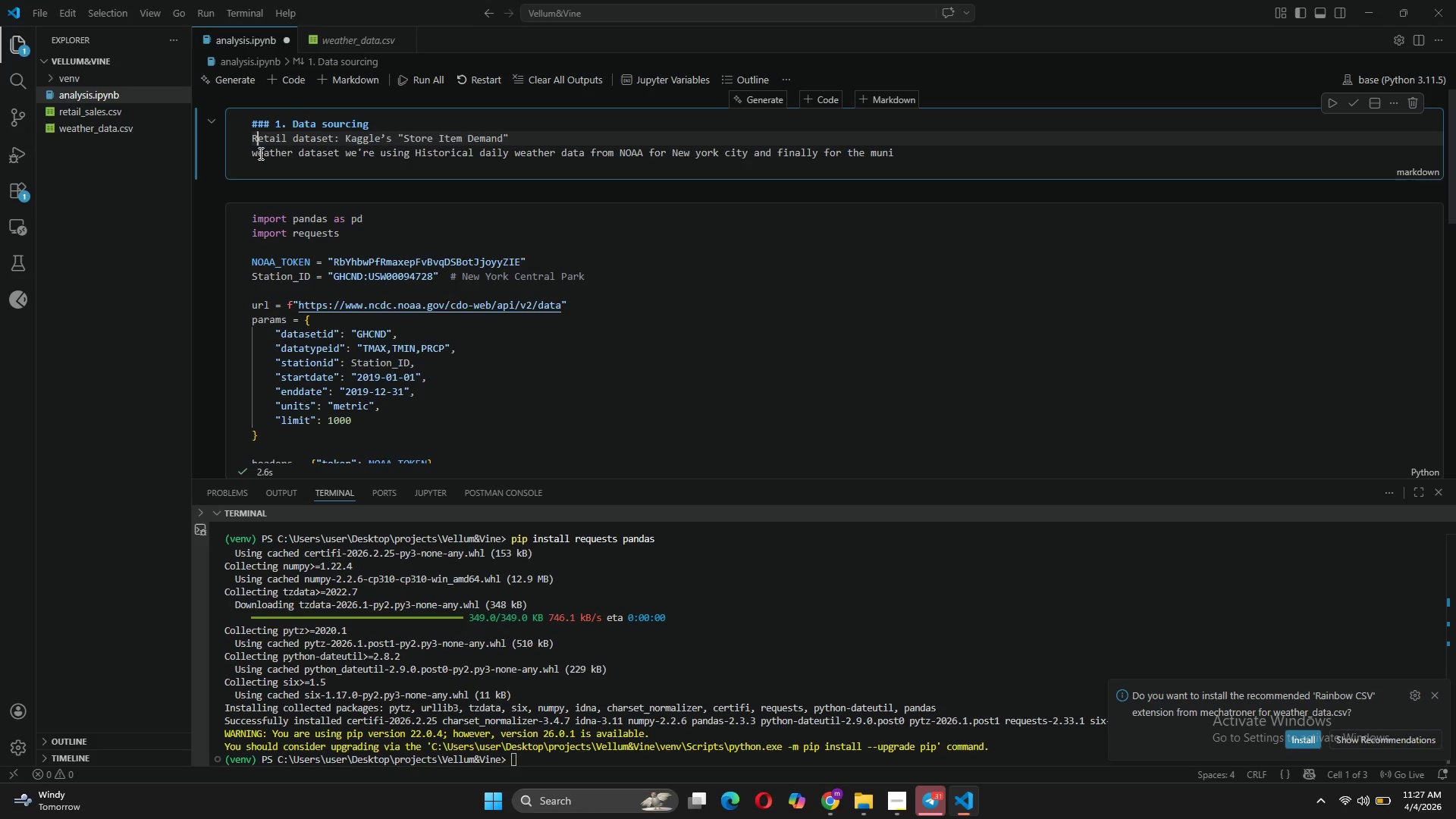 
left_click([259, 152])
 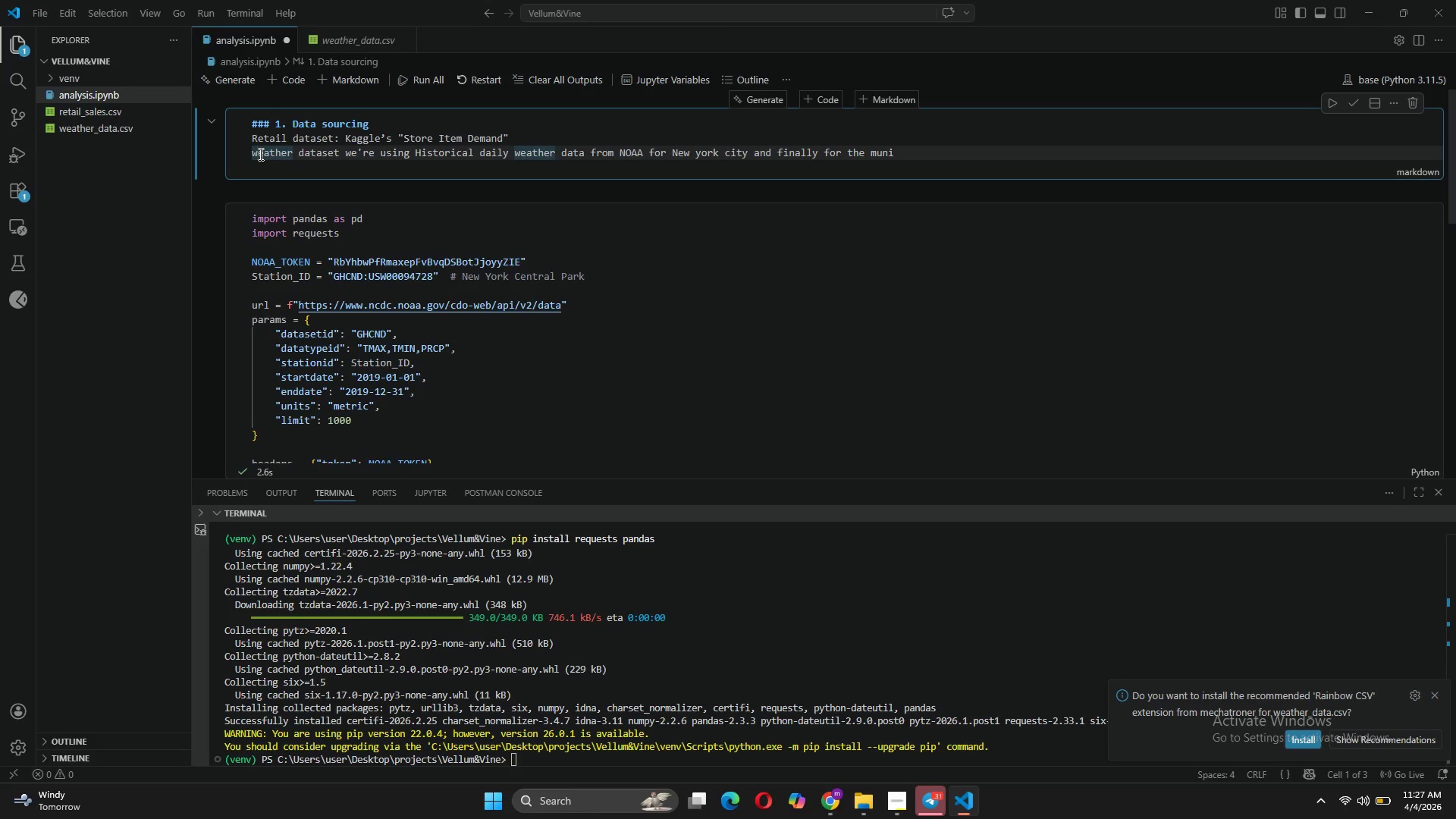 
key(Backspace)
 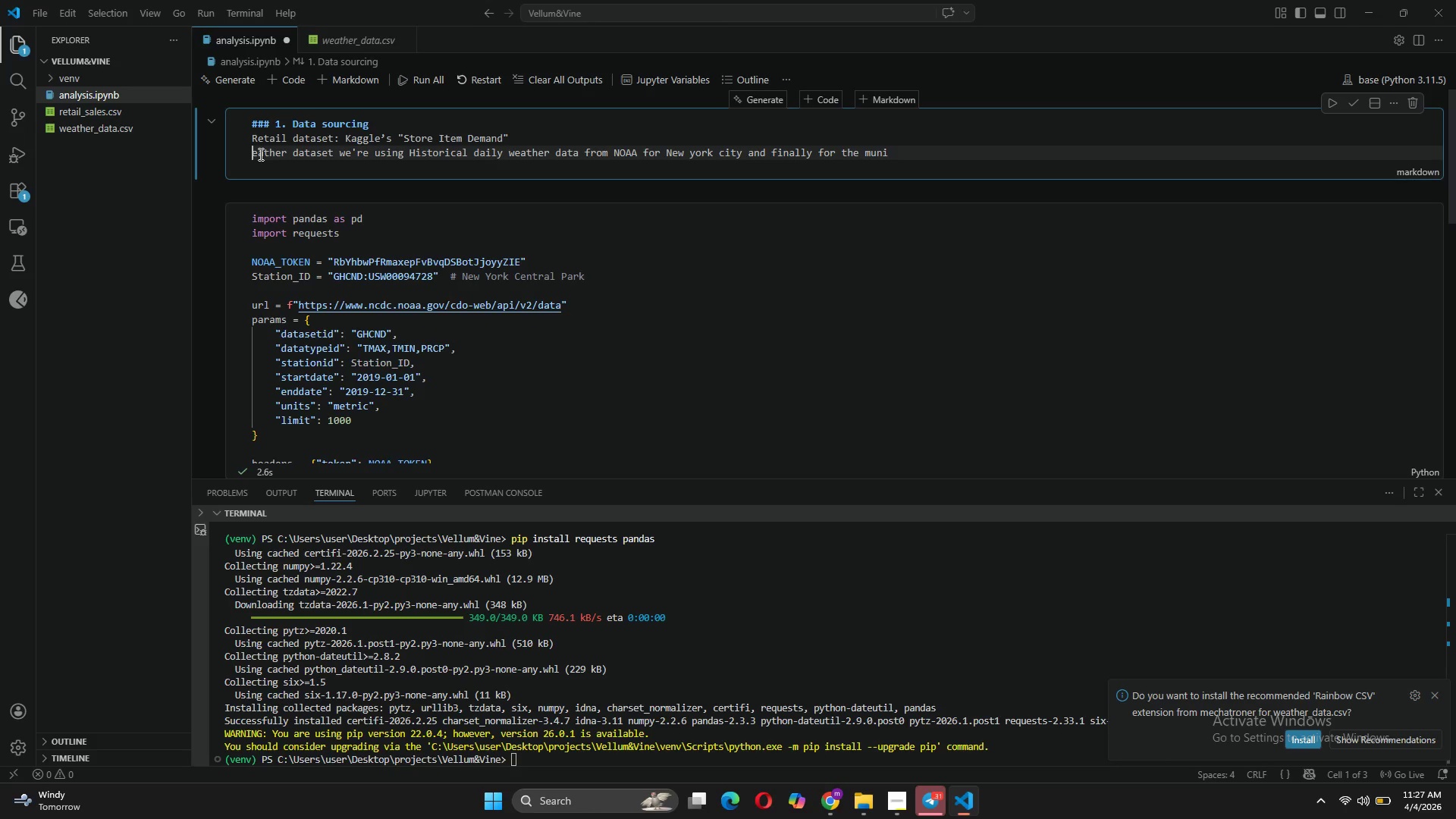 
key(CapsLock)
 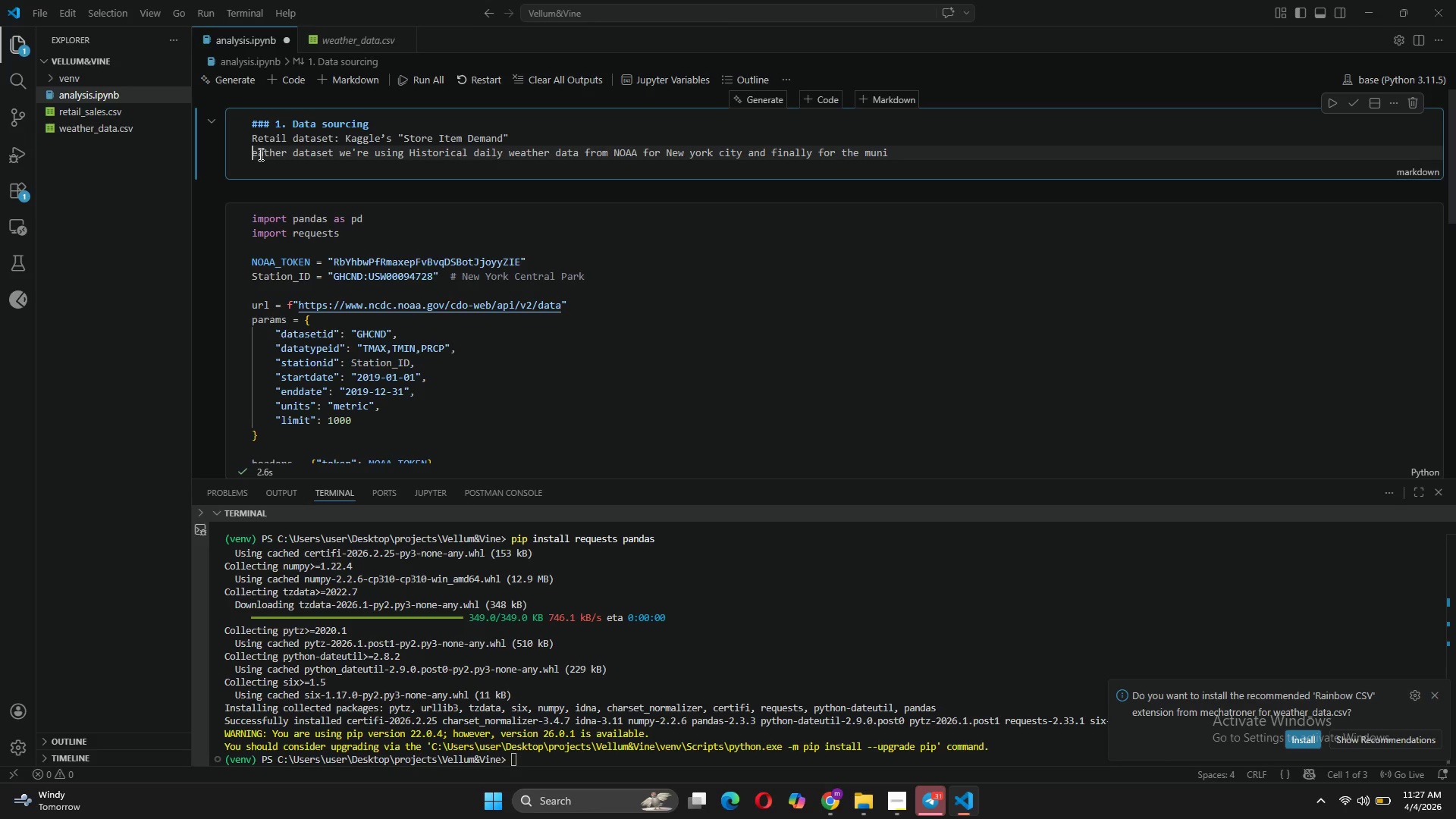 
key(W)
 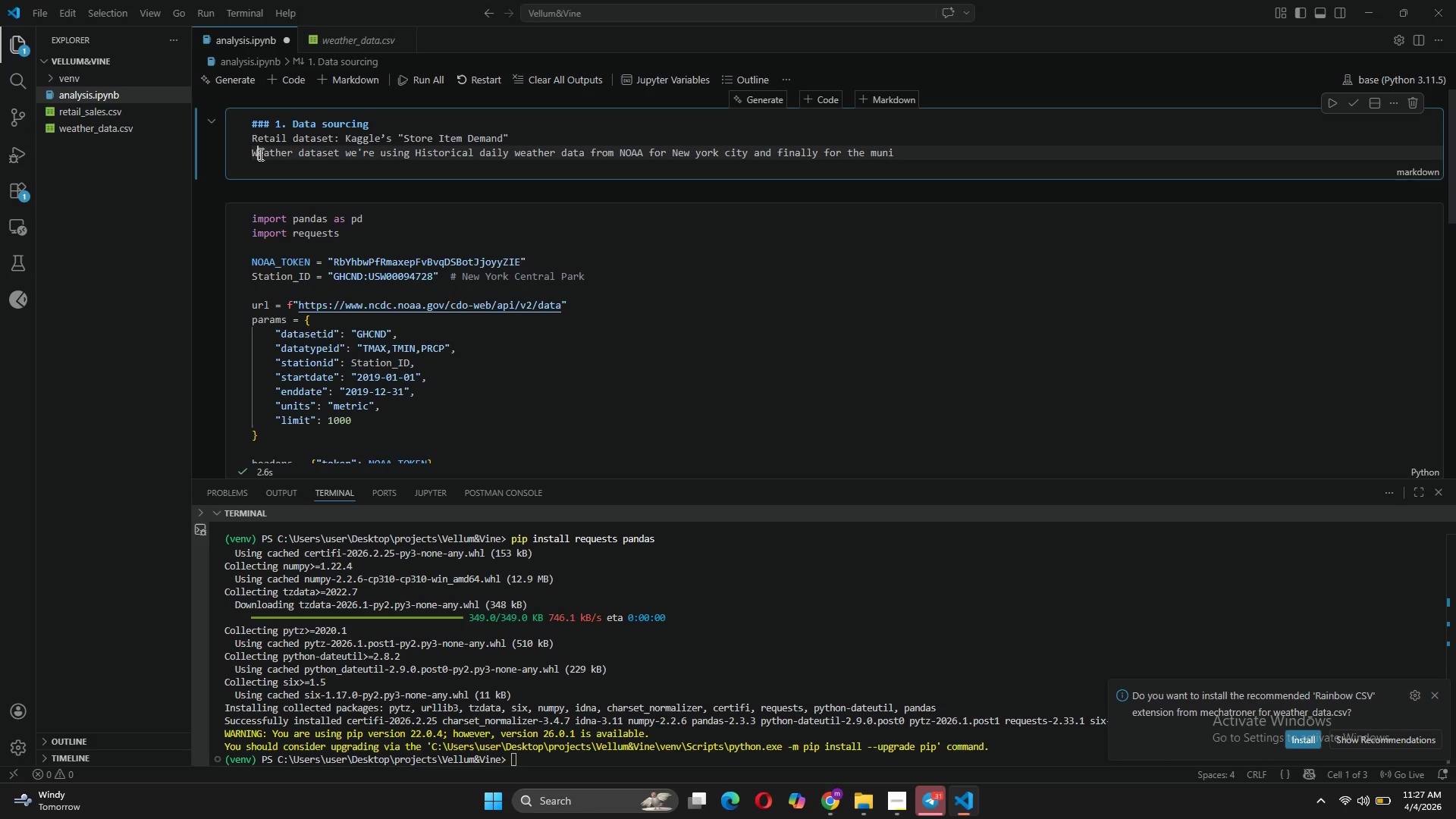 
key(CapsLock)
 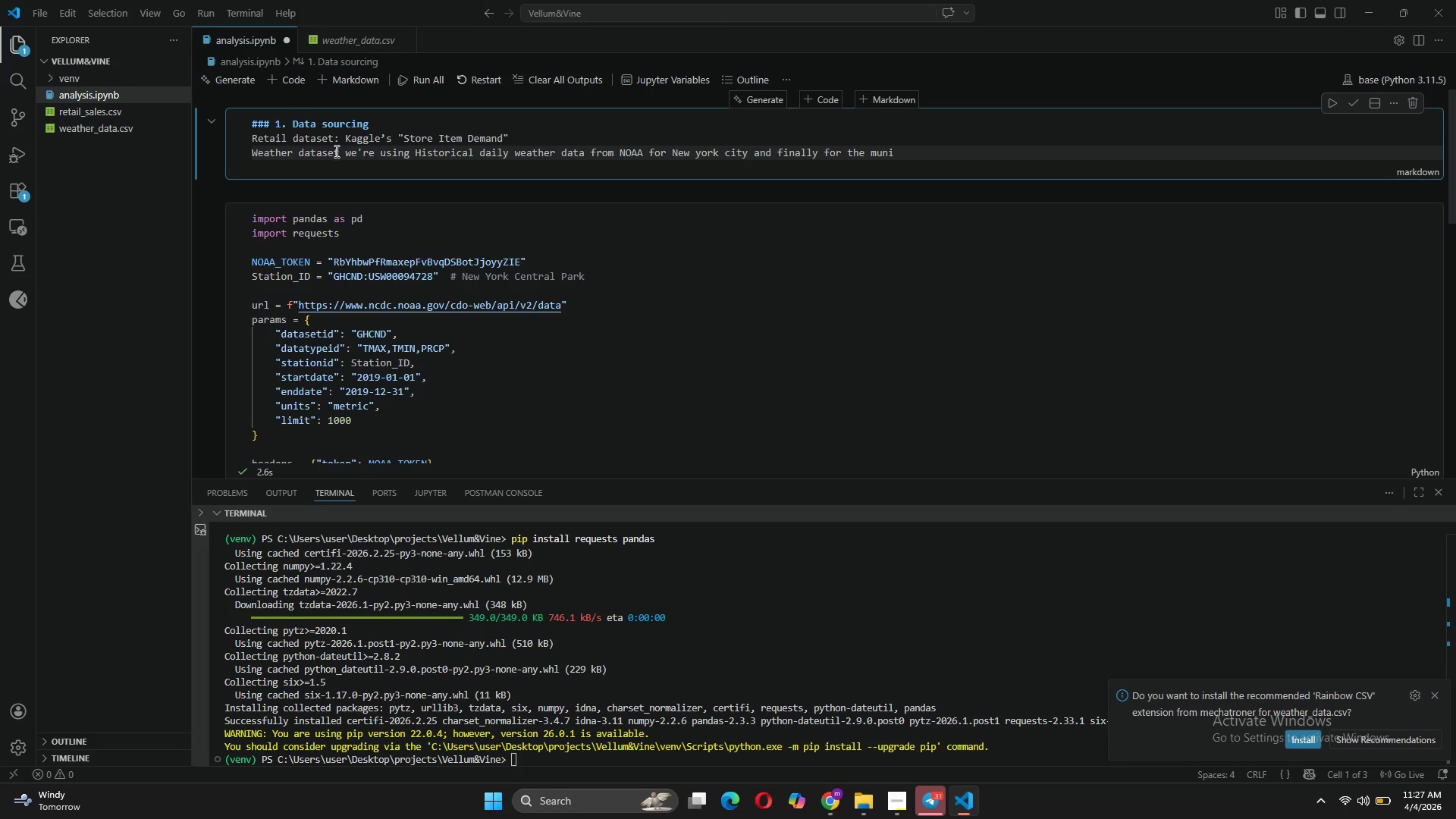 
left_click([338, 152])
 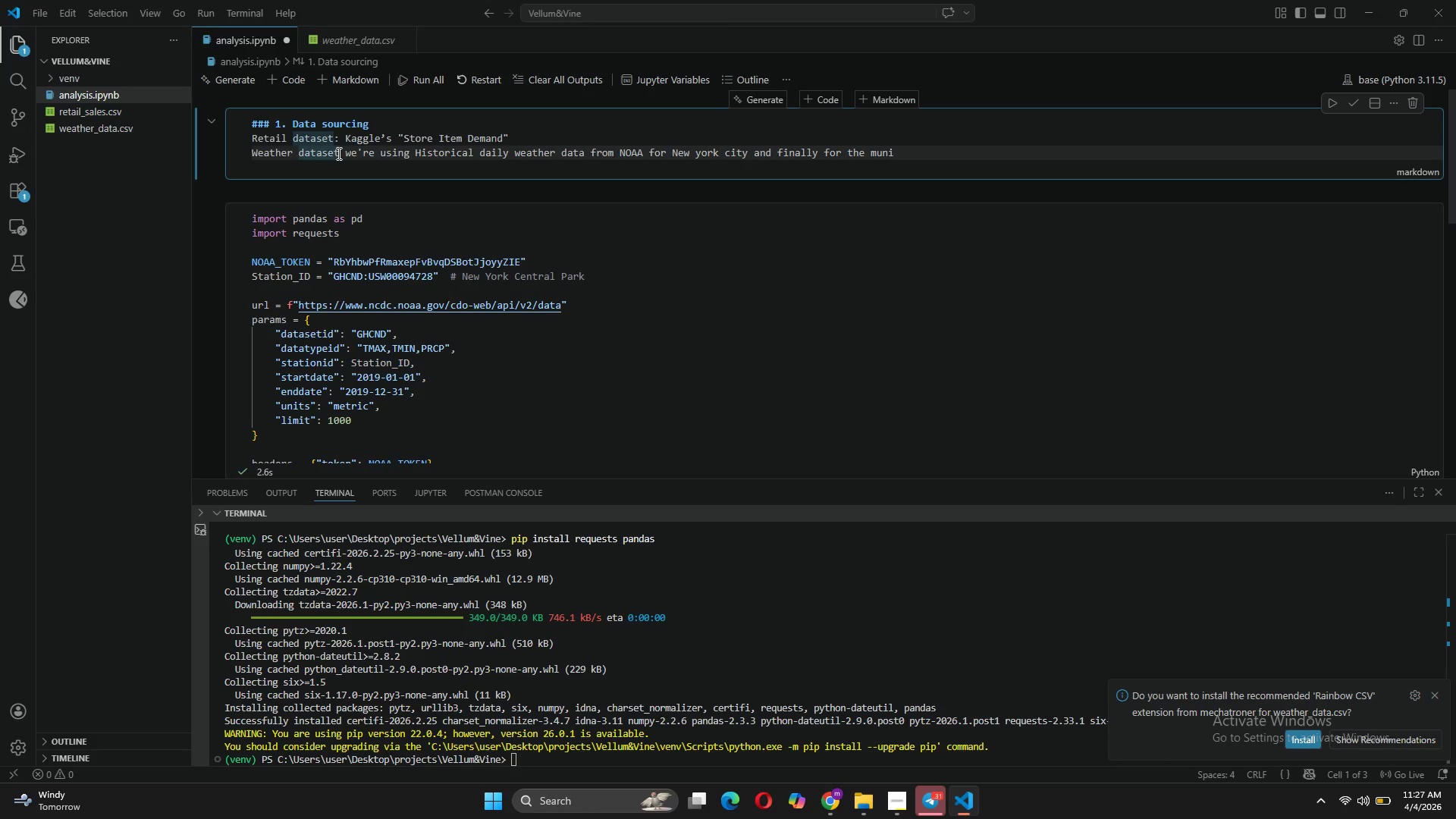 
key(Shift+Semicolon)
 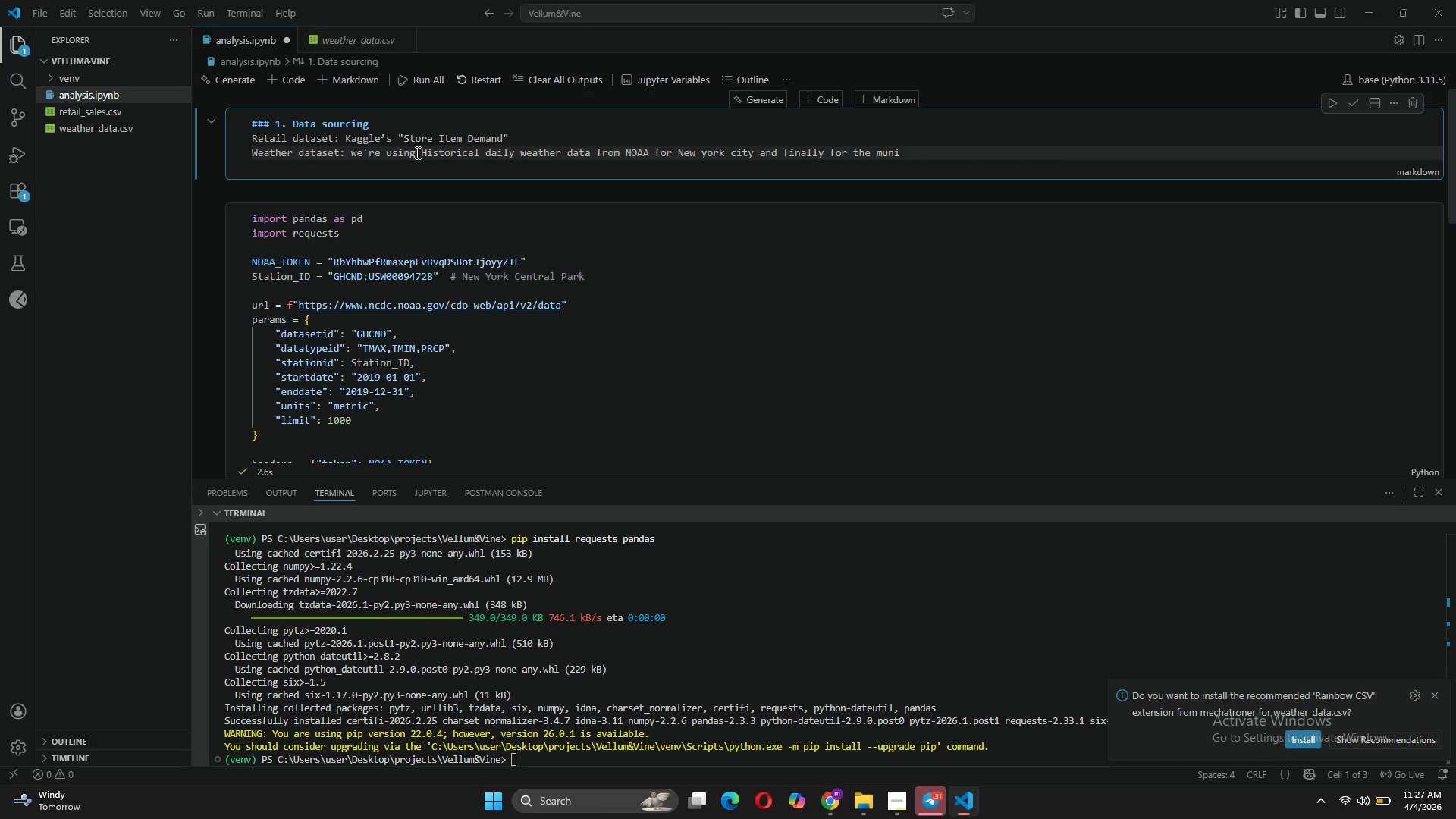 
left_click_drag(start_coordinate=[421, 149], to_coordinate=[351, 151])
 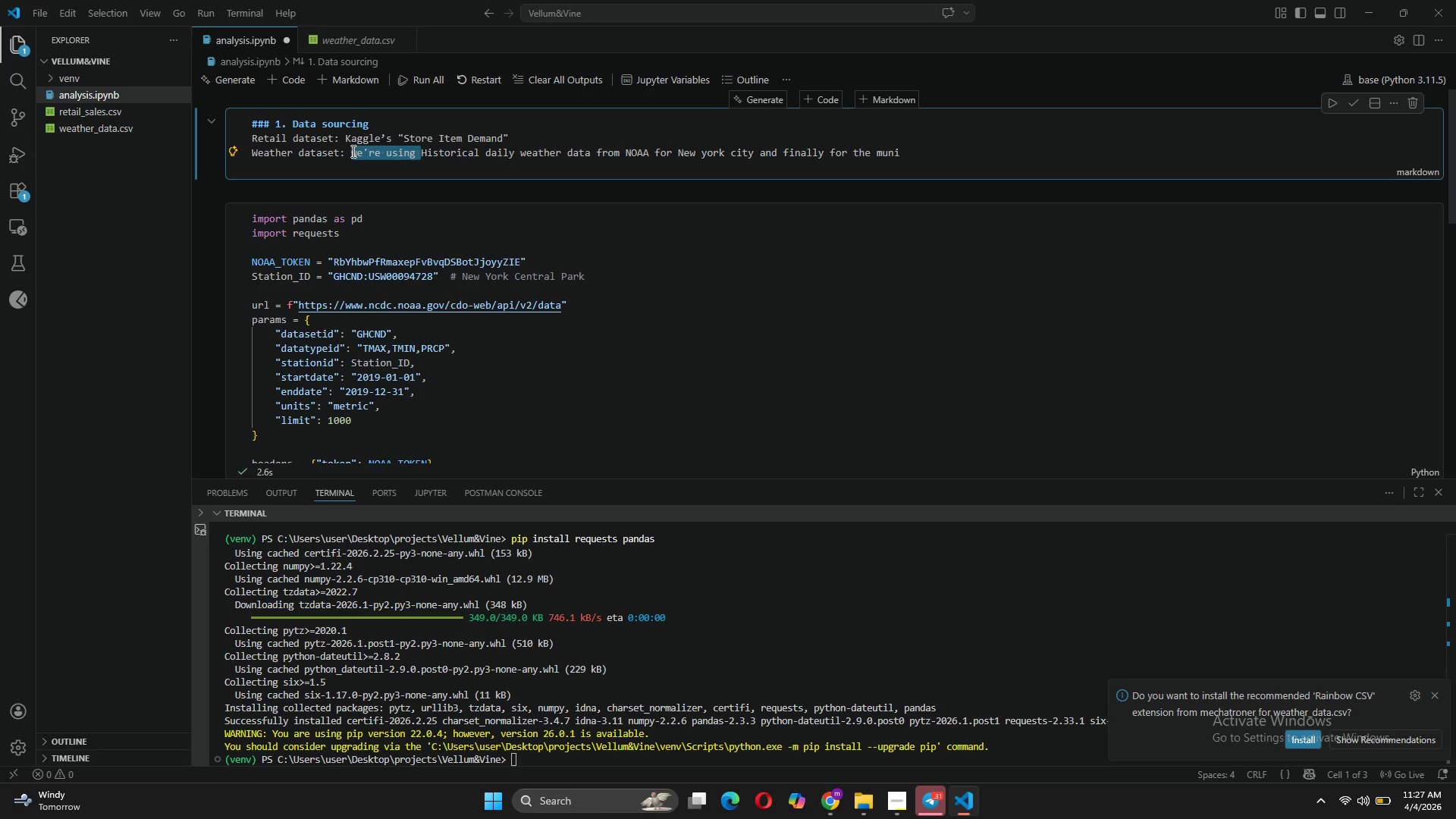 
key(Backspace)
 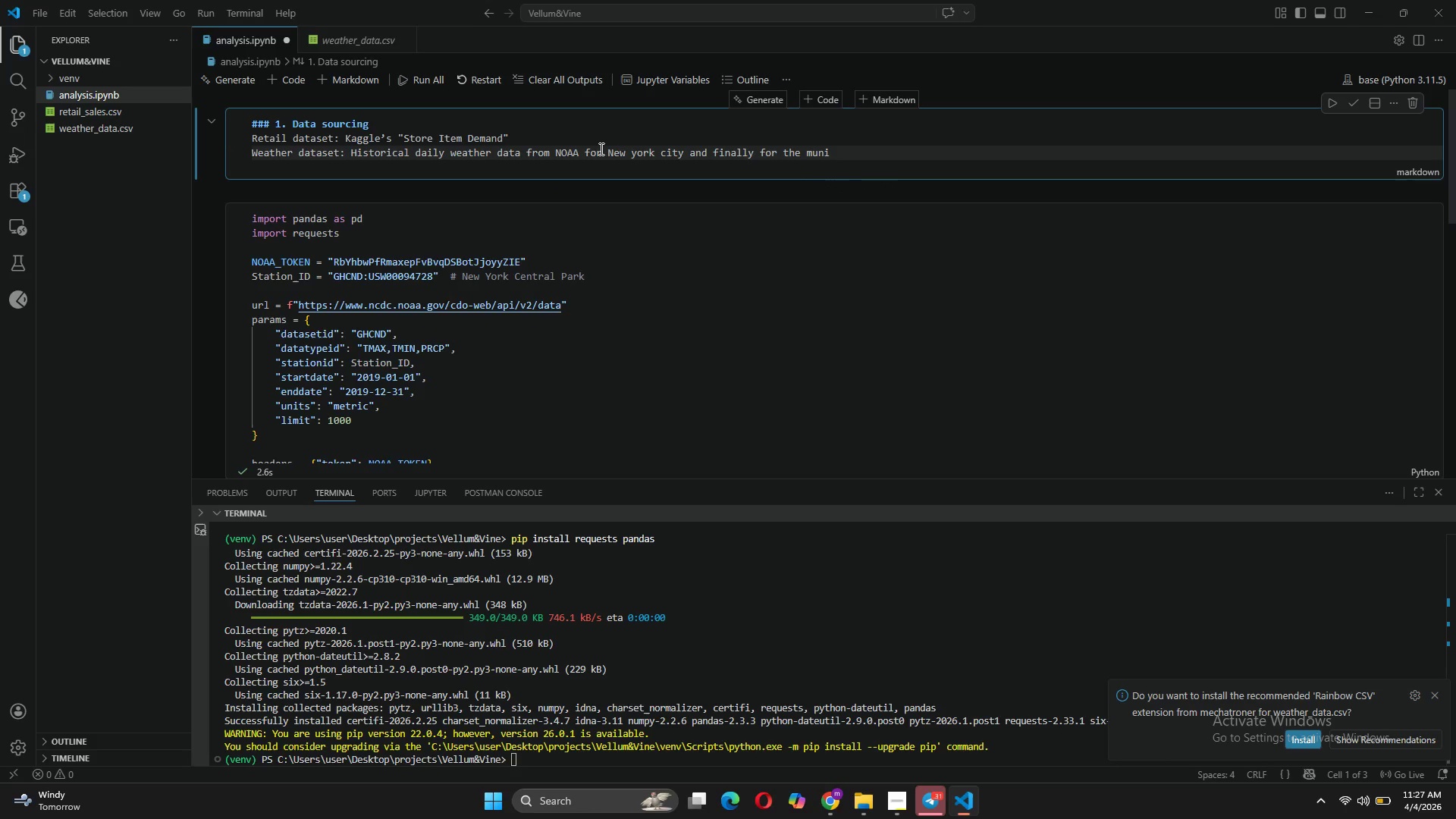 
wait(5.78)
 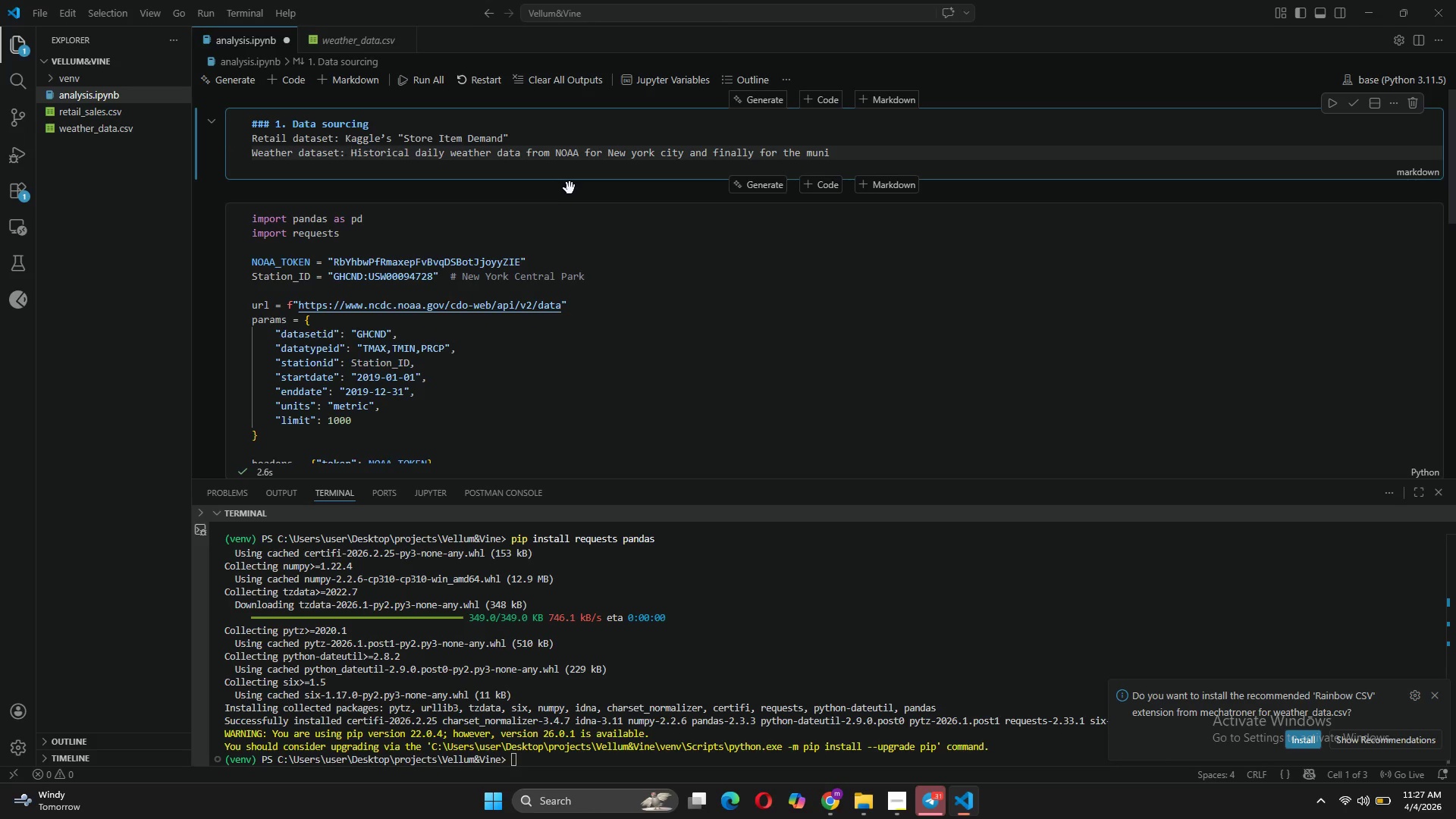 
left_click([610, 147])
 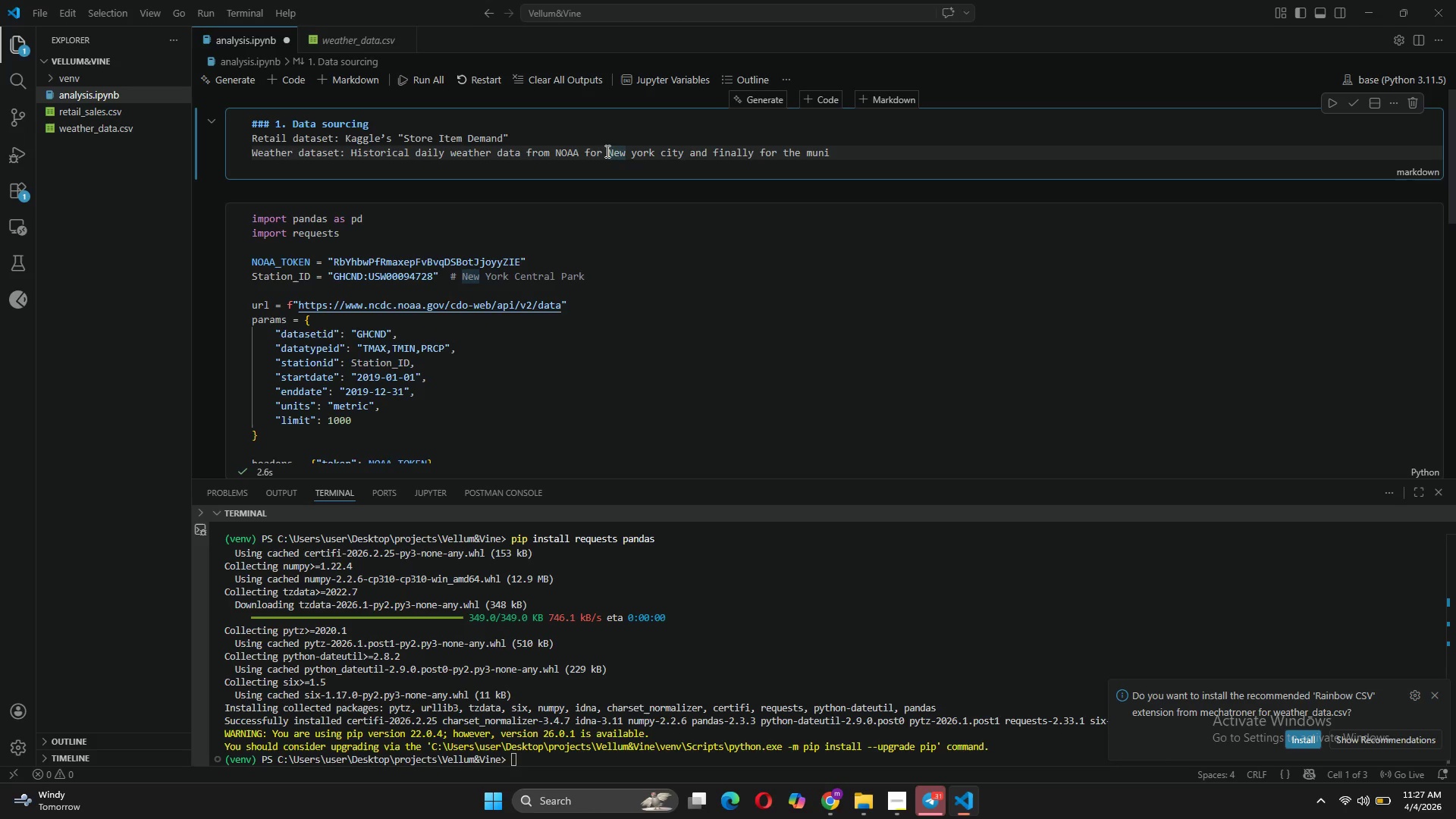 
key(Backspace)
 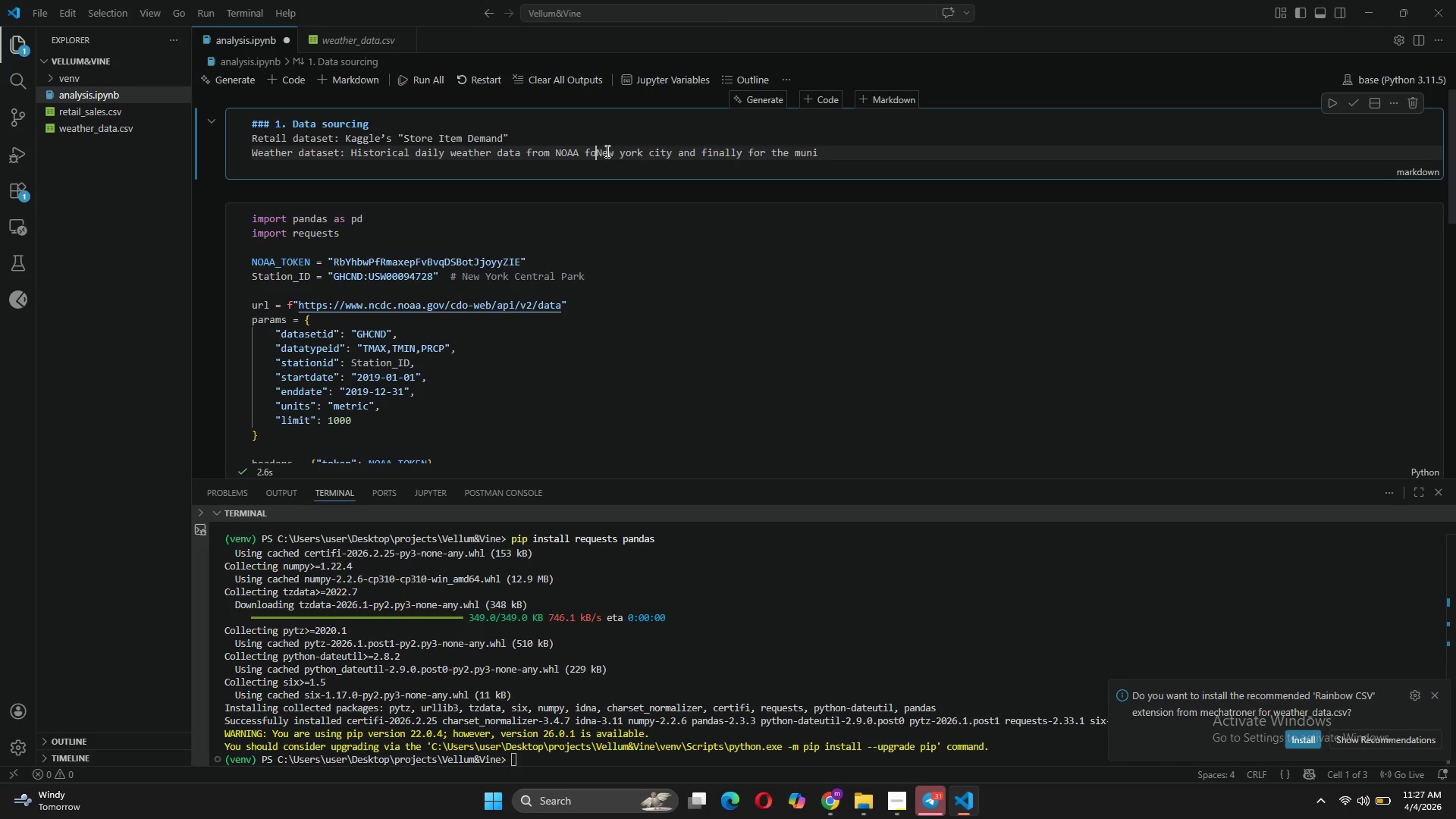 
key(Backspace)
 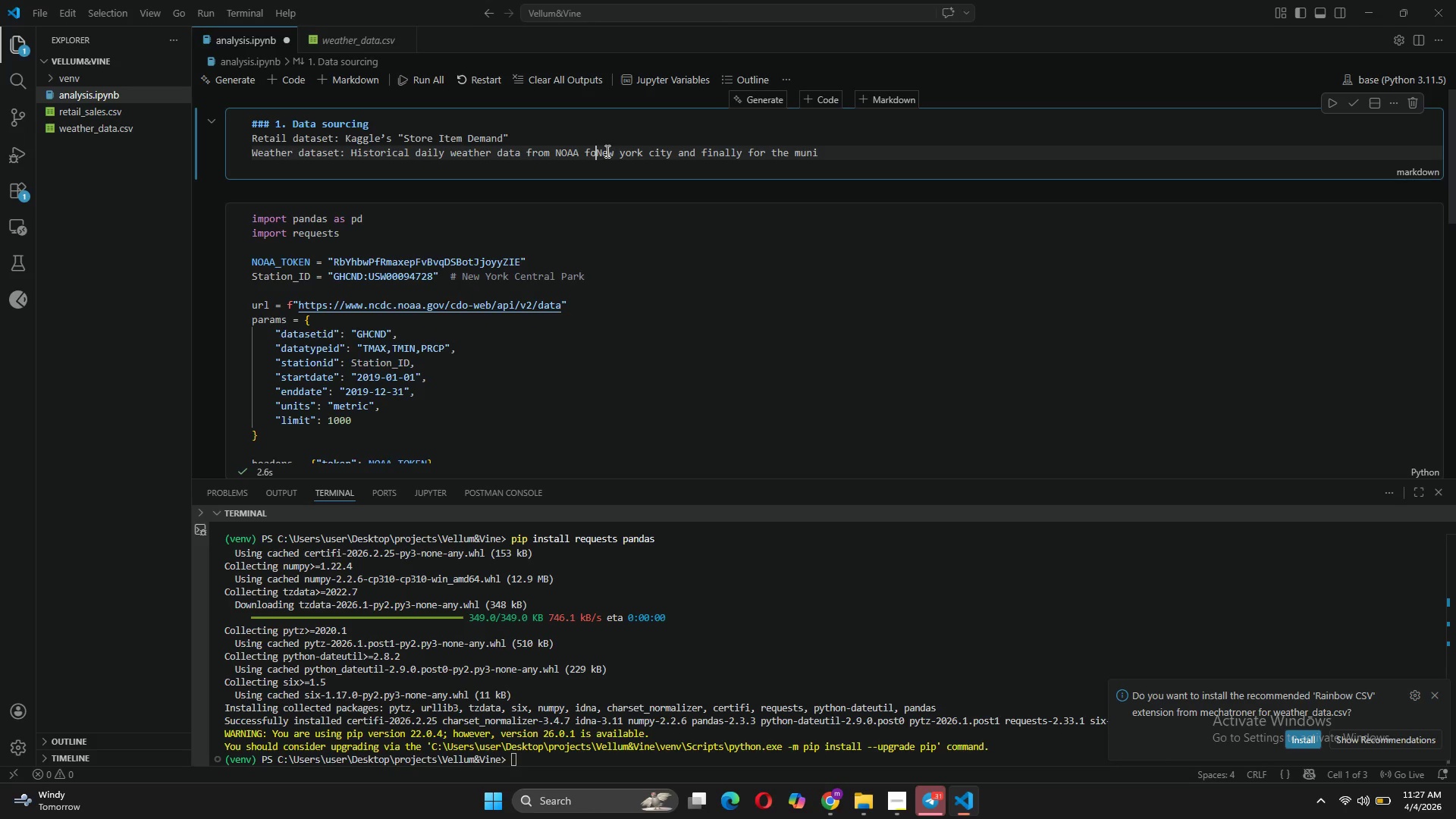 
key(Backspace)
 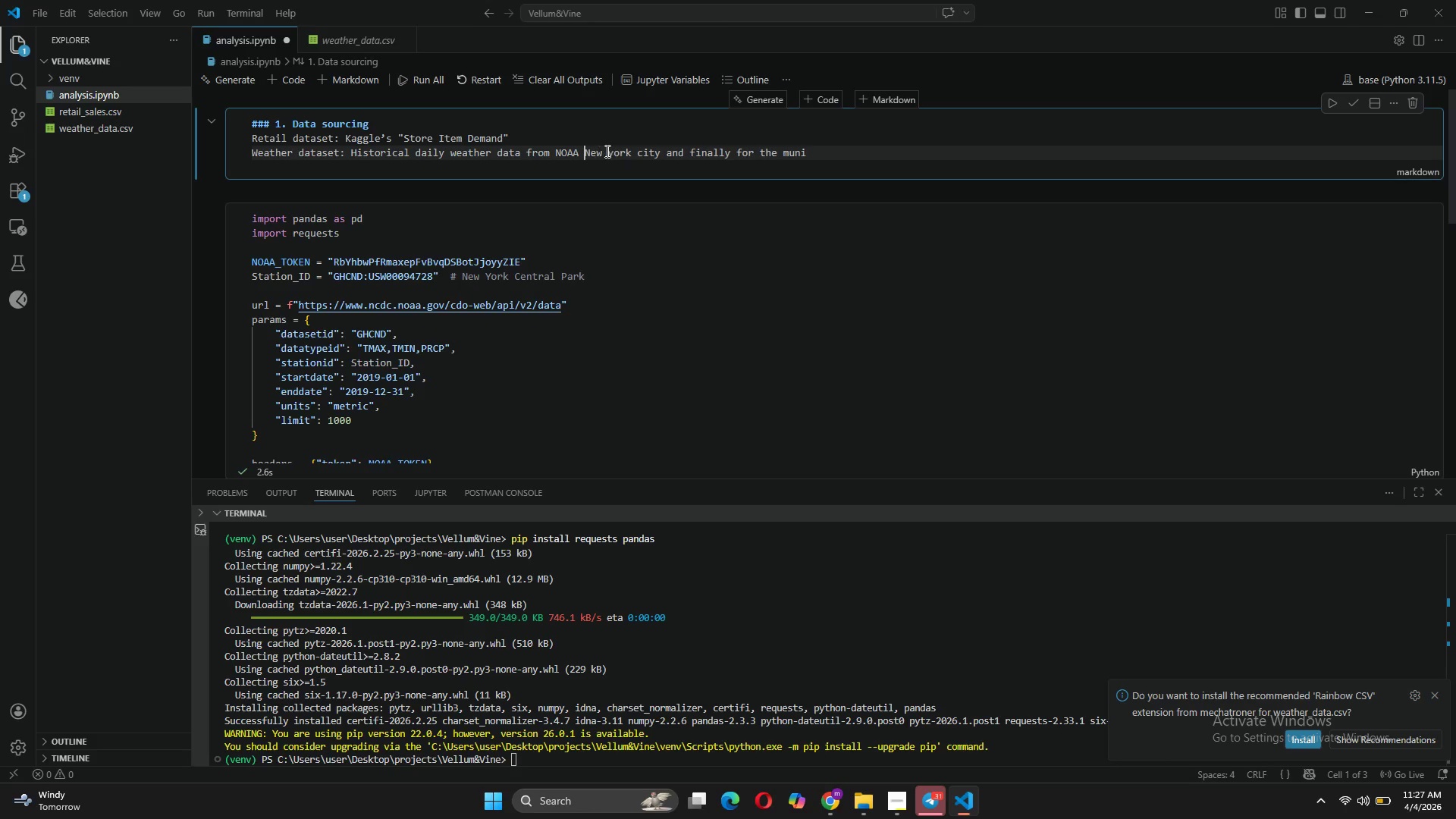 
key(Backspace)
 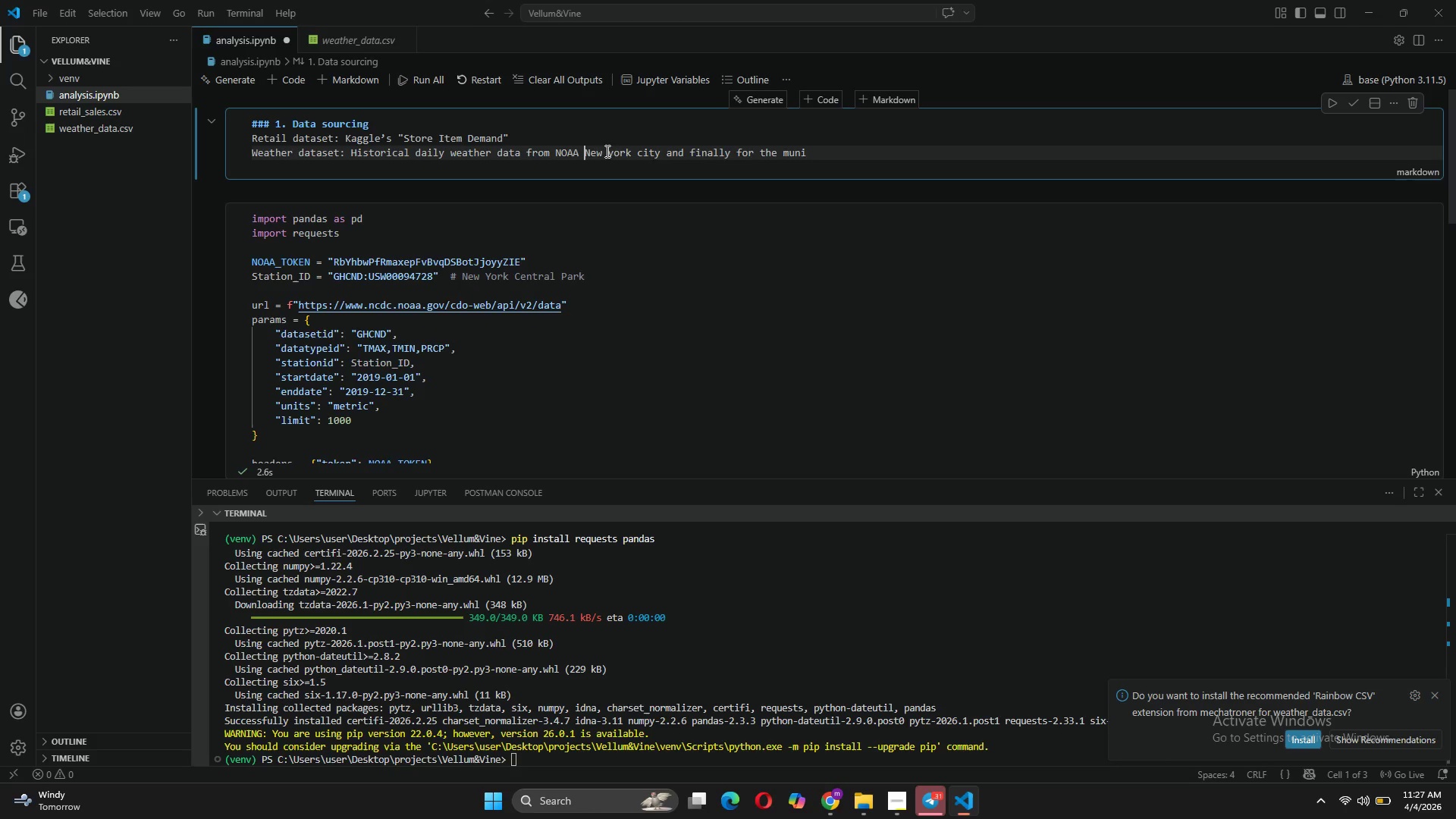 
key(Backspace)
 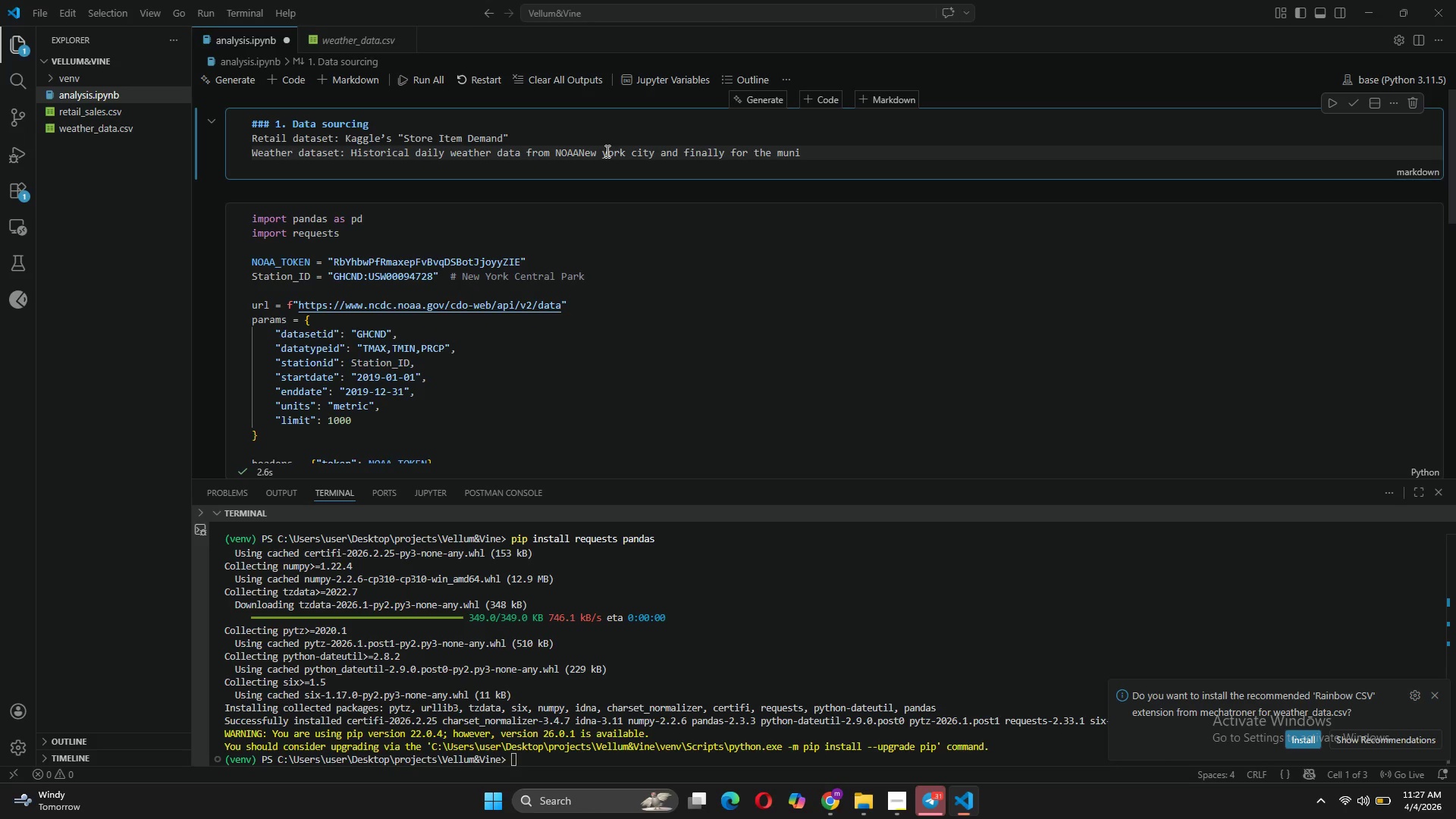 
key(Shift+9)
 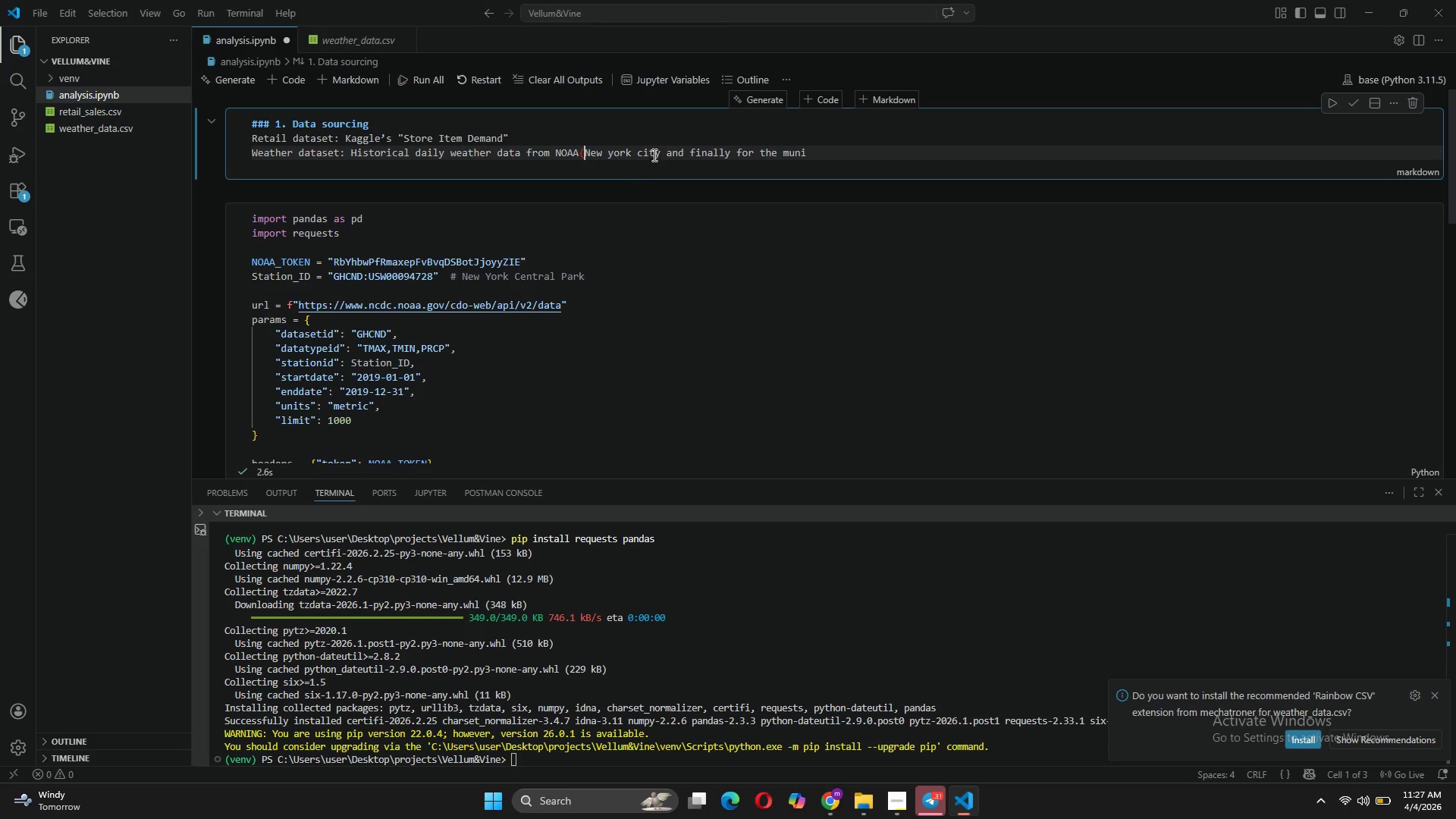 
left_click([661, 150])
 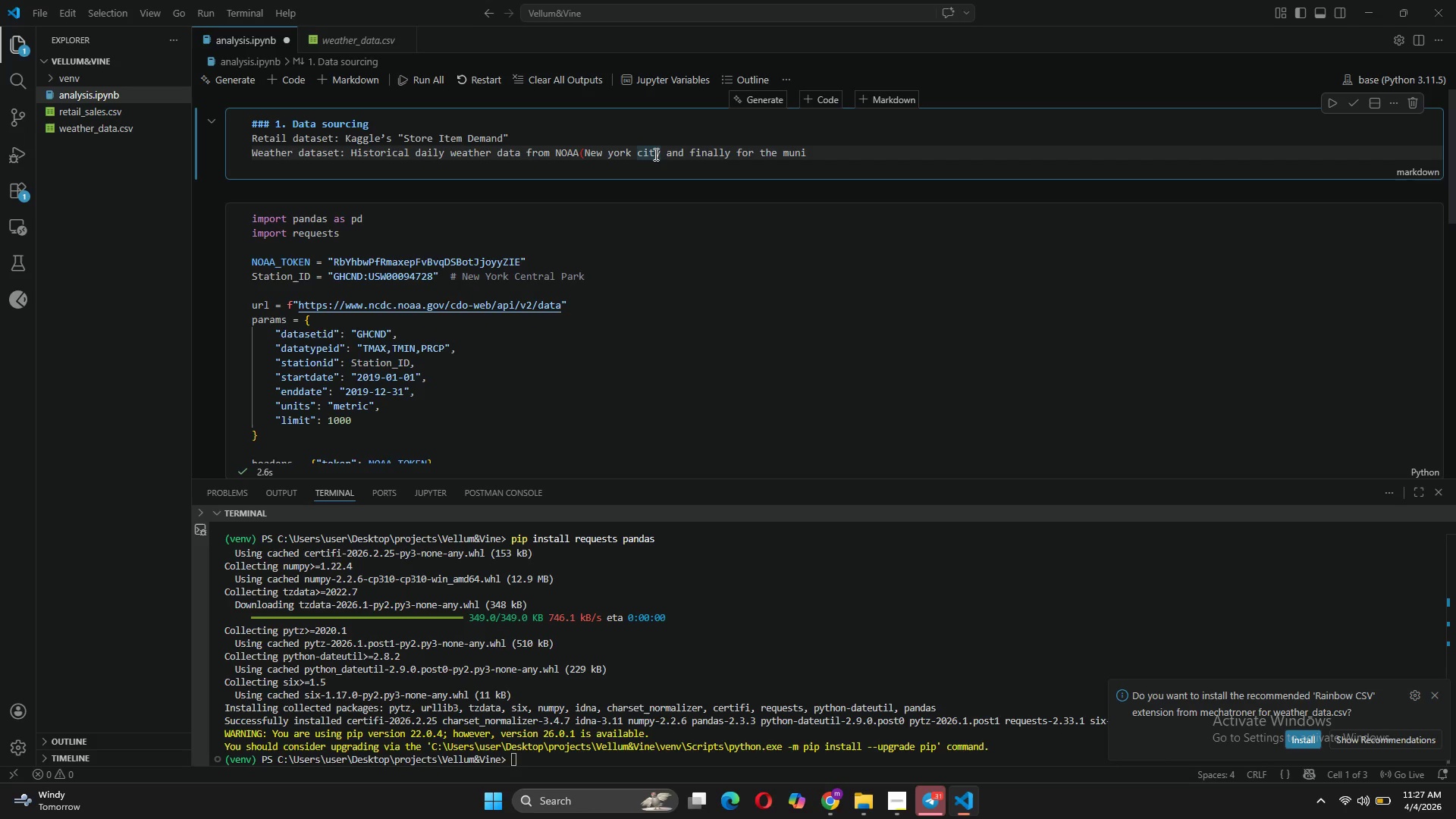 
key(Shift+0)
 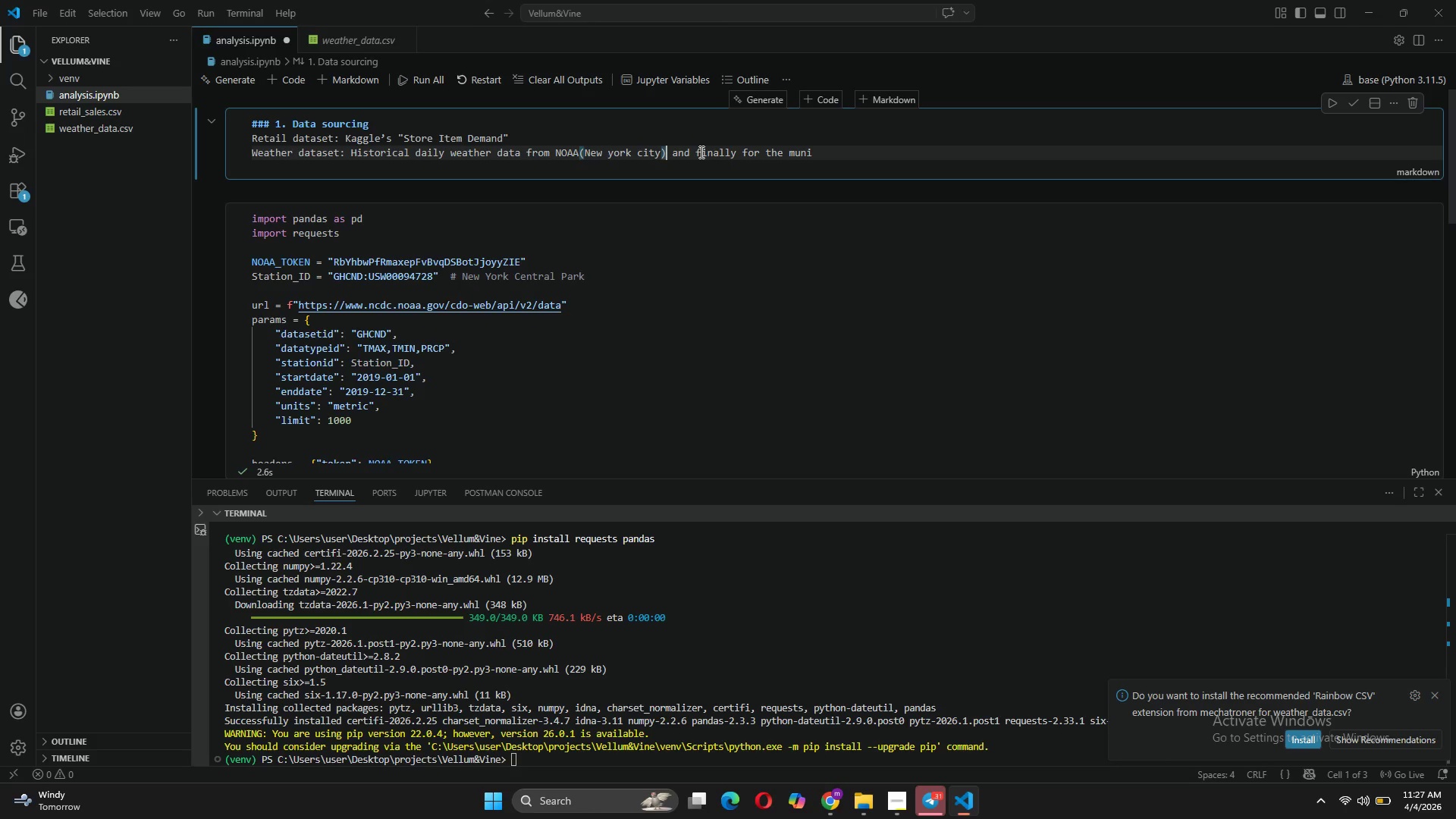 
left_click_drag(start_coordinate=[818, 154], to_coordinate=[670, 155])
 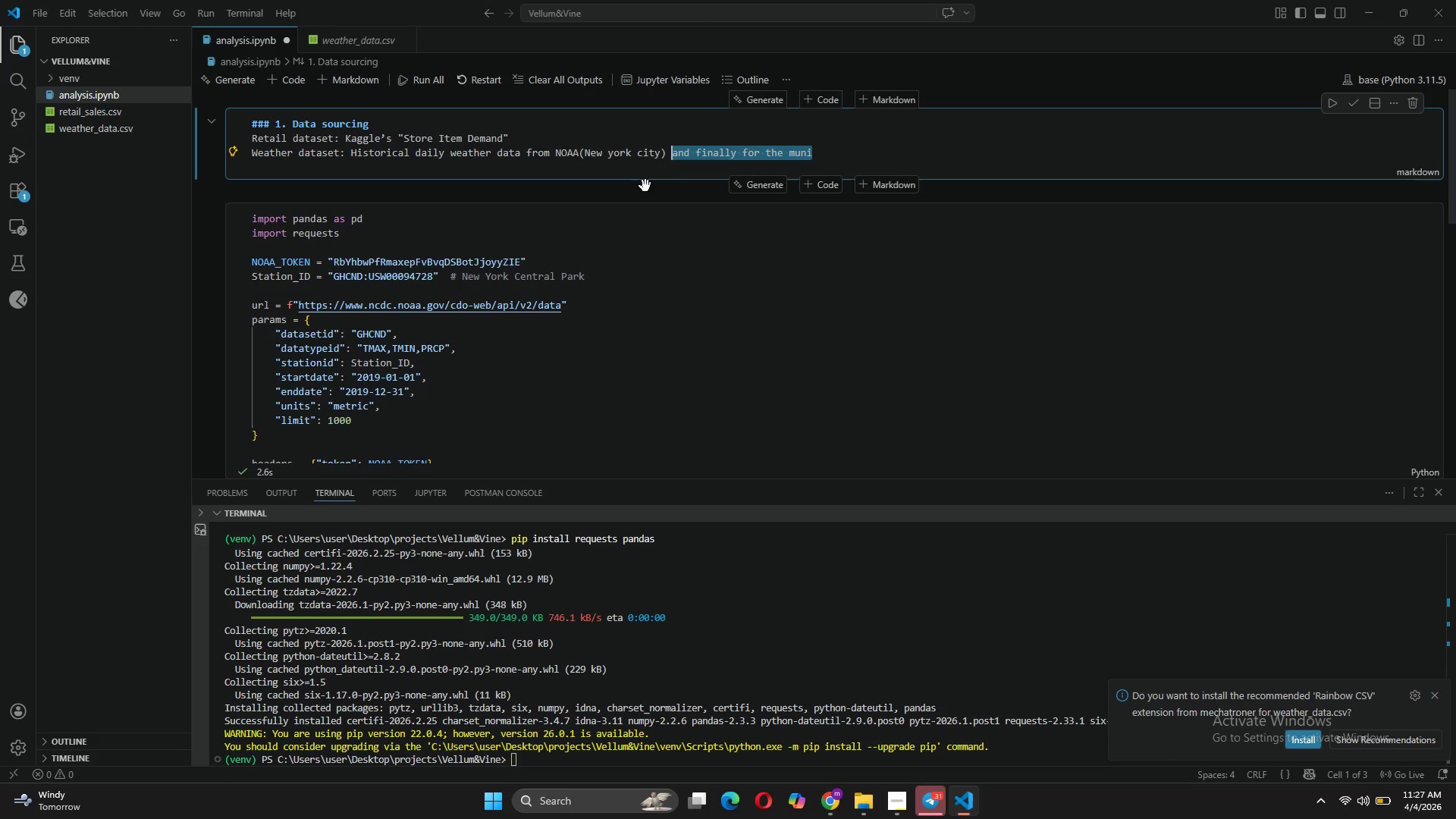 
key(Backspace)
 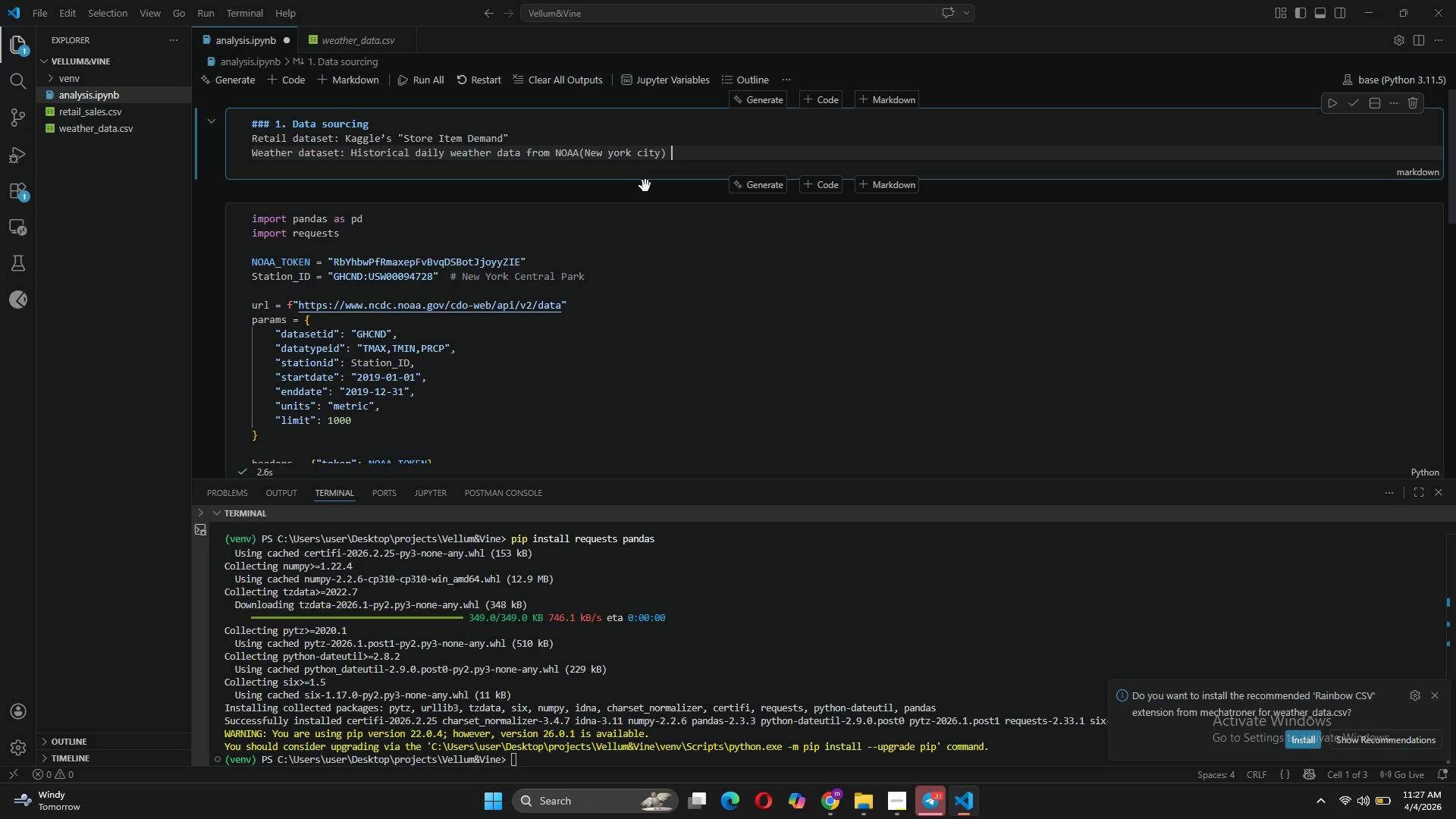 
key(Backspace)